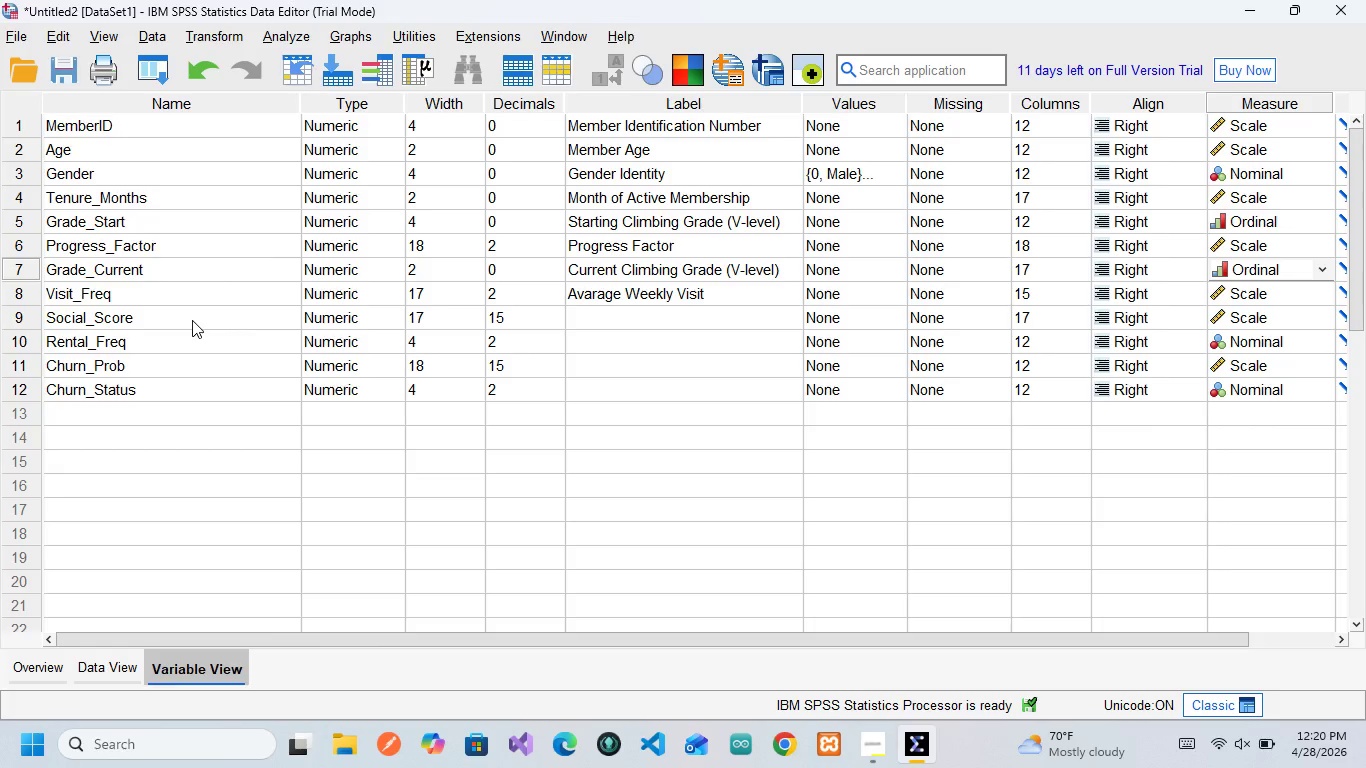 
left_click([135, 291])
 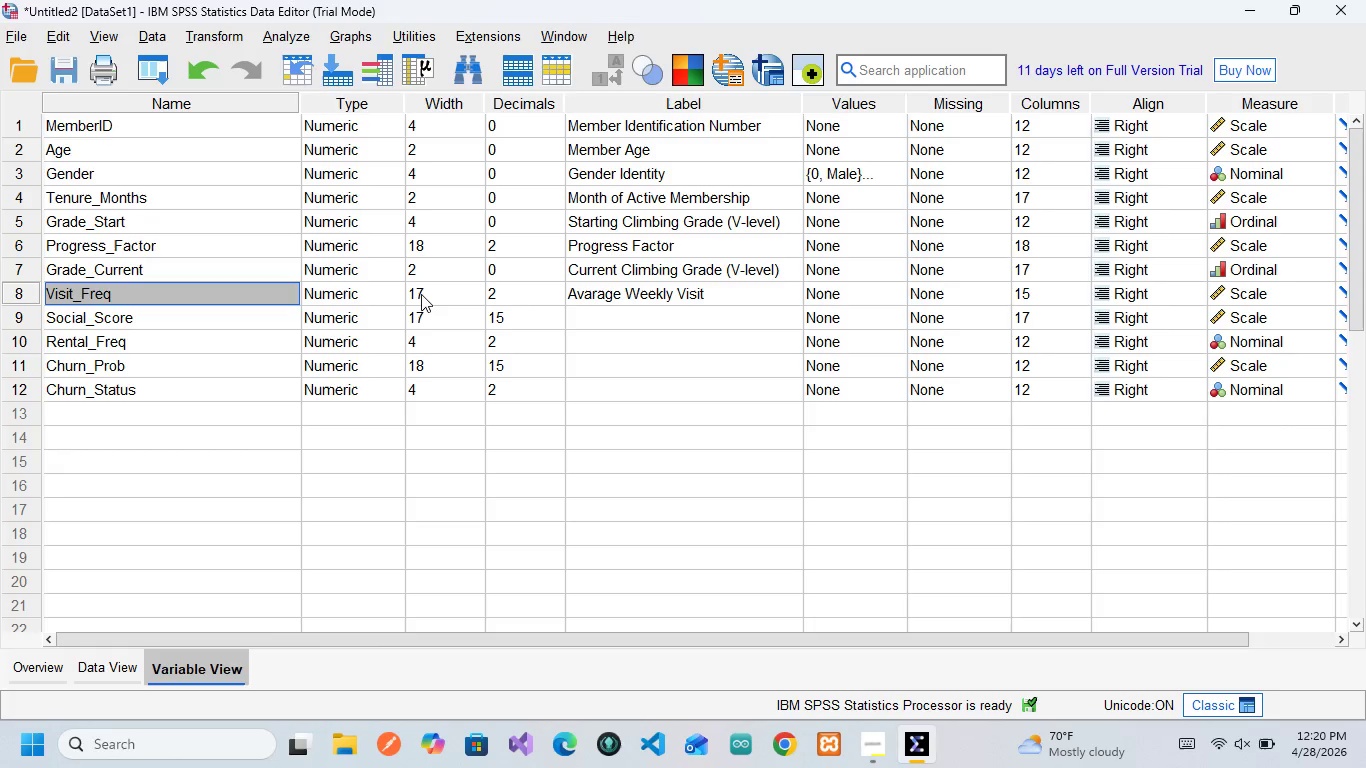 
wait(7.36)
 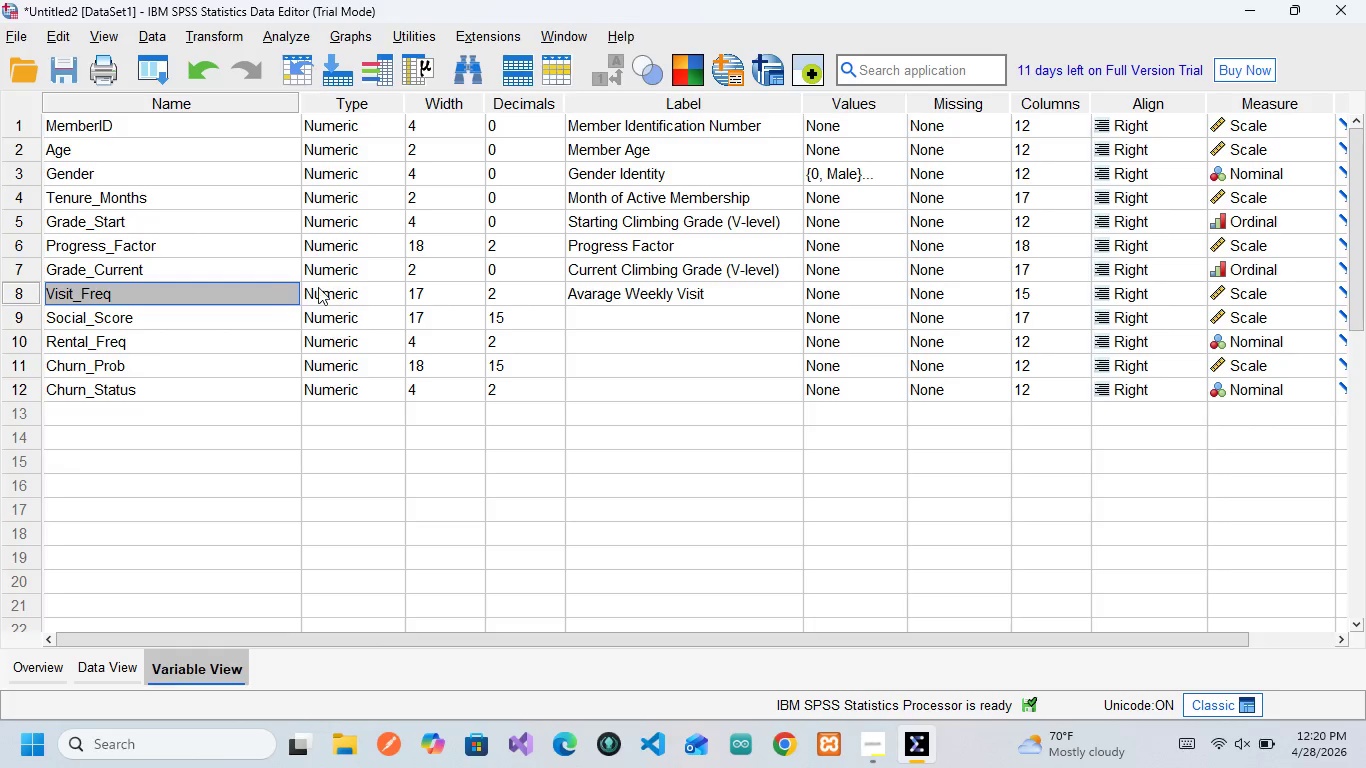 
left_click([501, 295])
 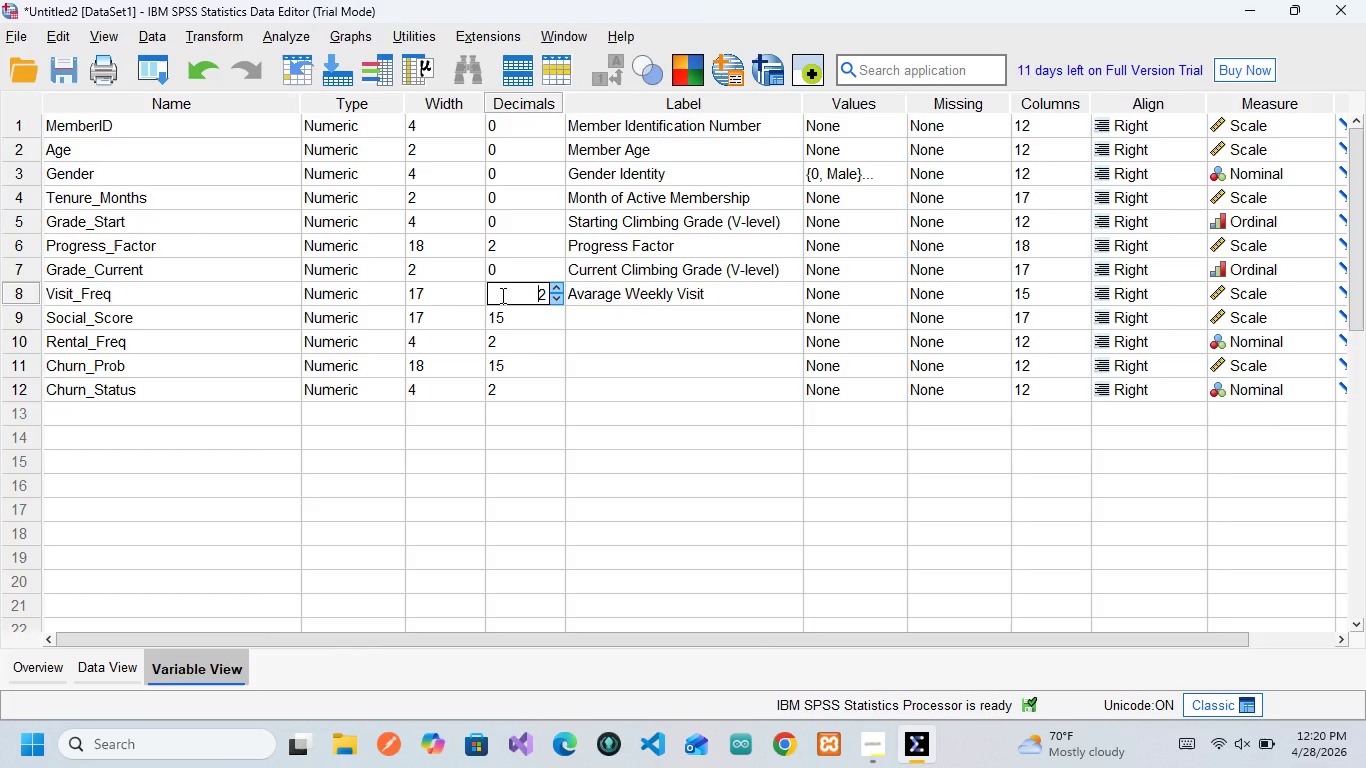 
key(Control+A)
 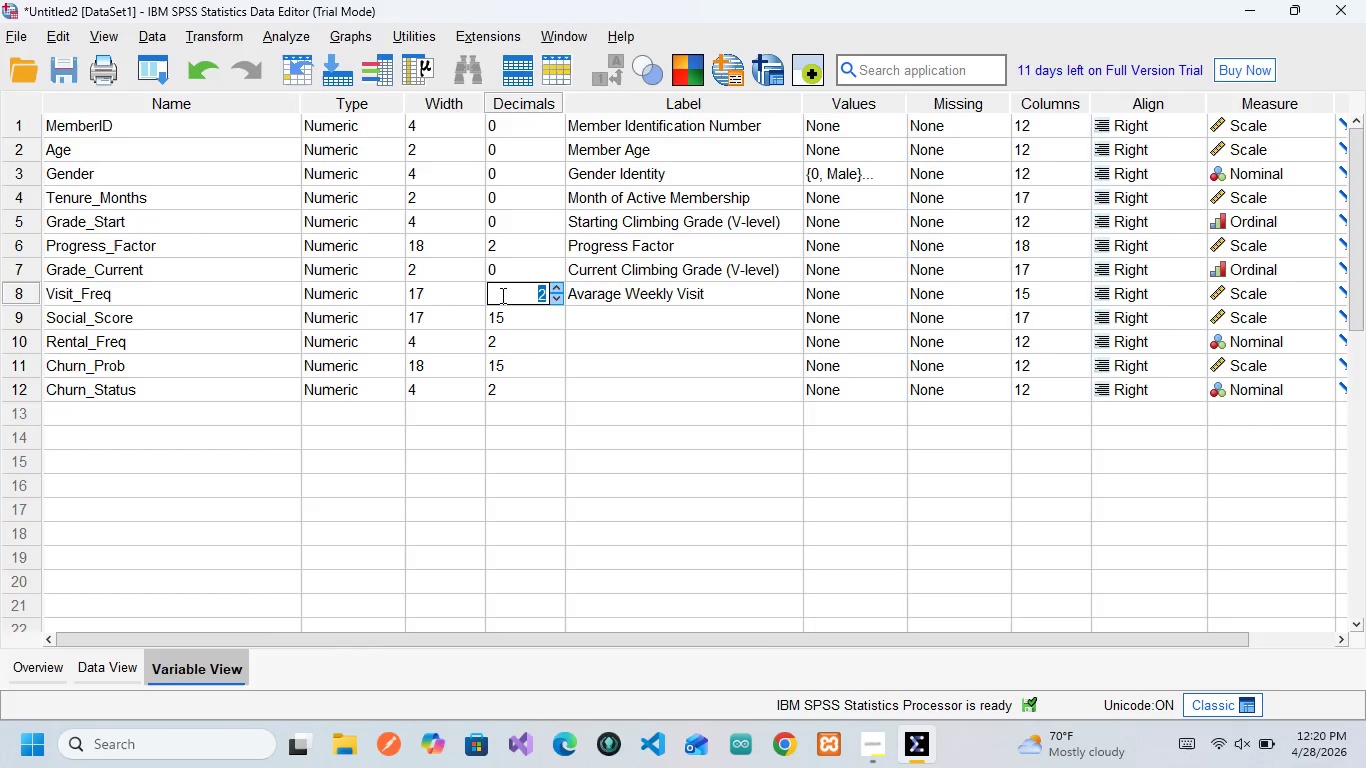 
key(0)
 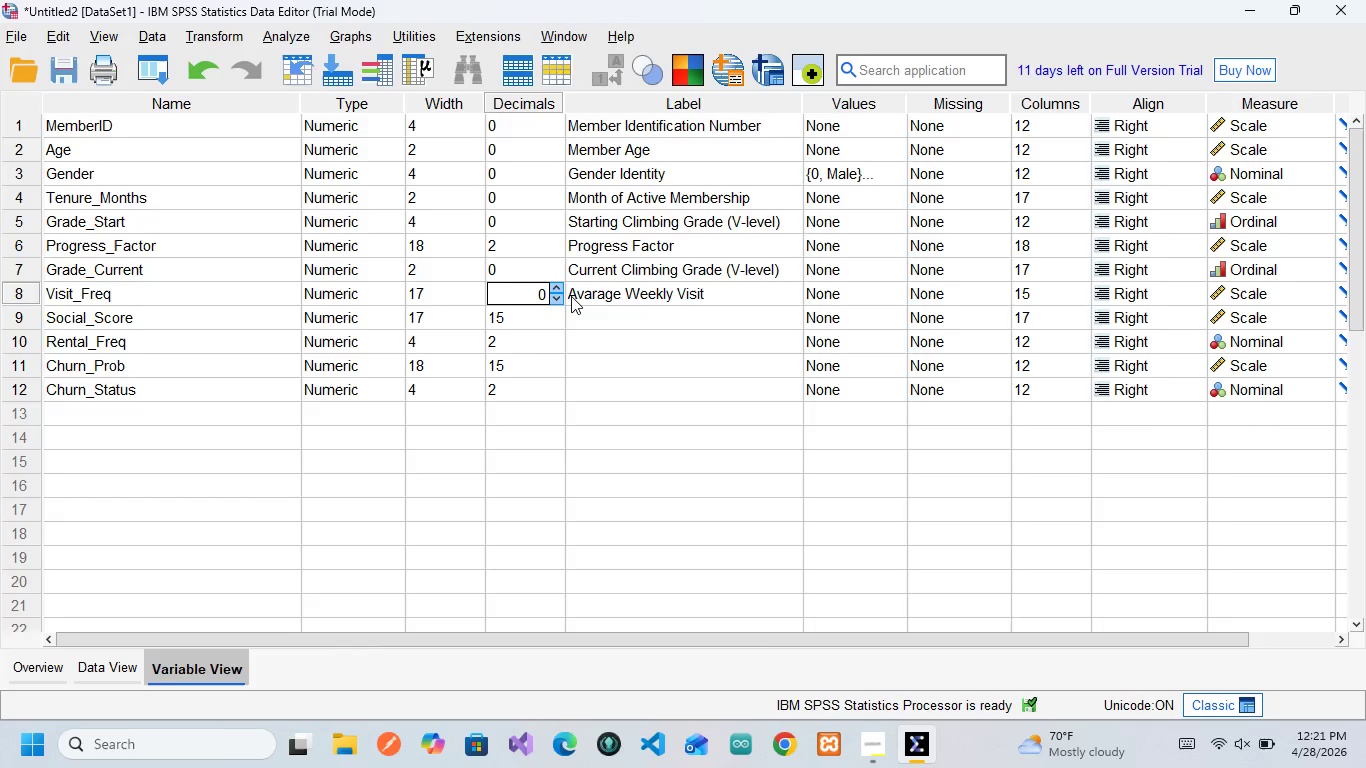 
wait(13.34)
 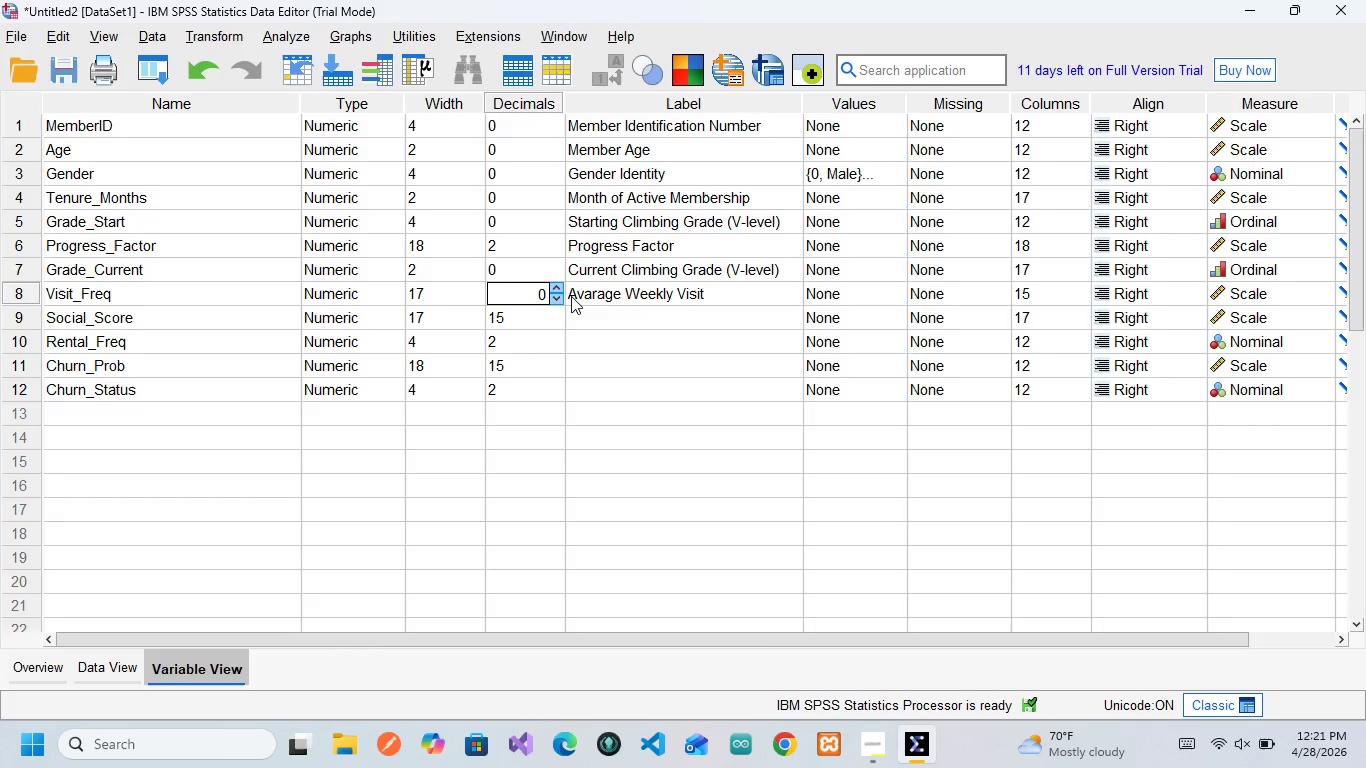 
left_click([630, 299])
 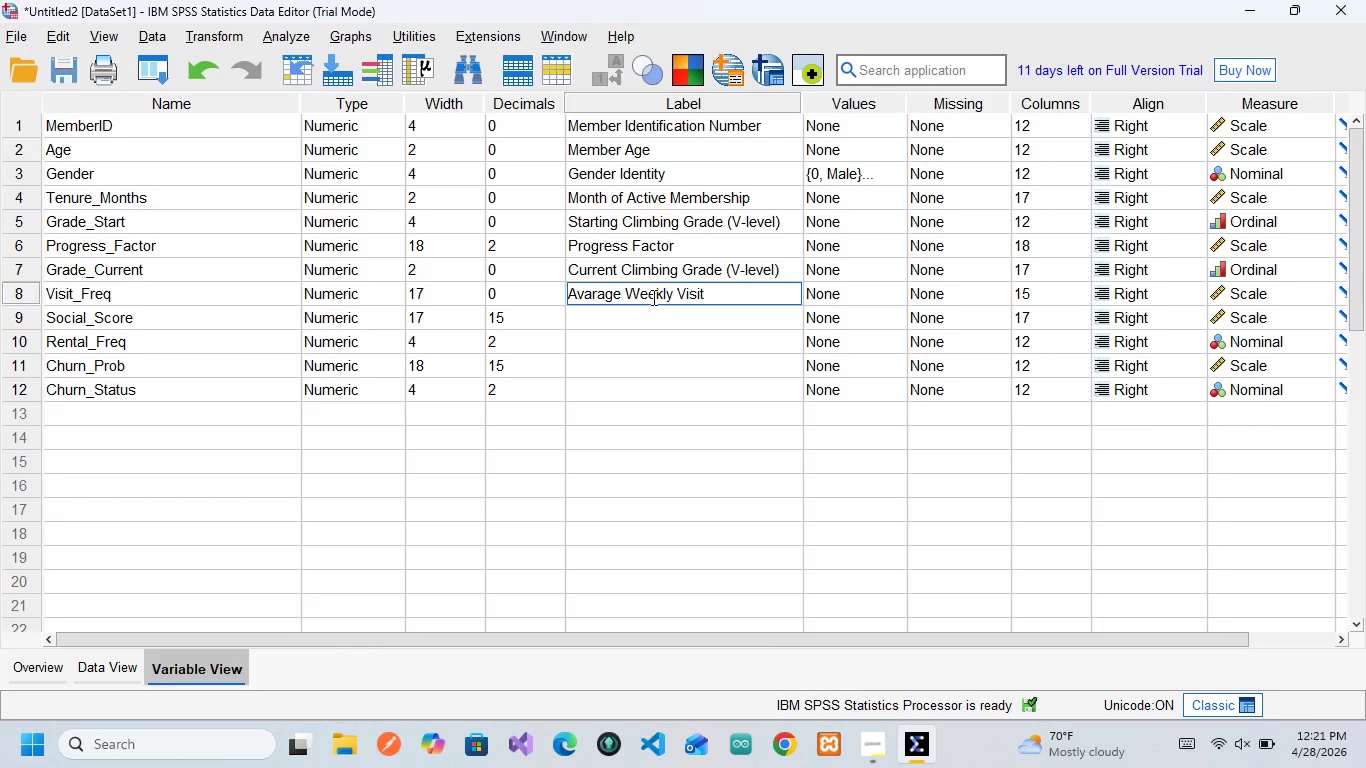 
left_click([652, 297])
 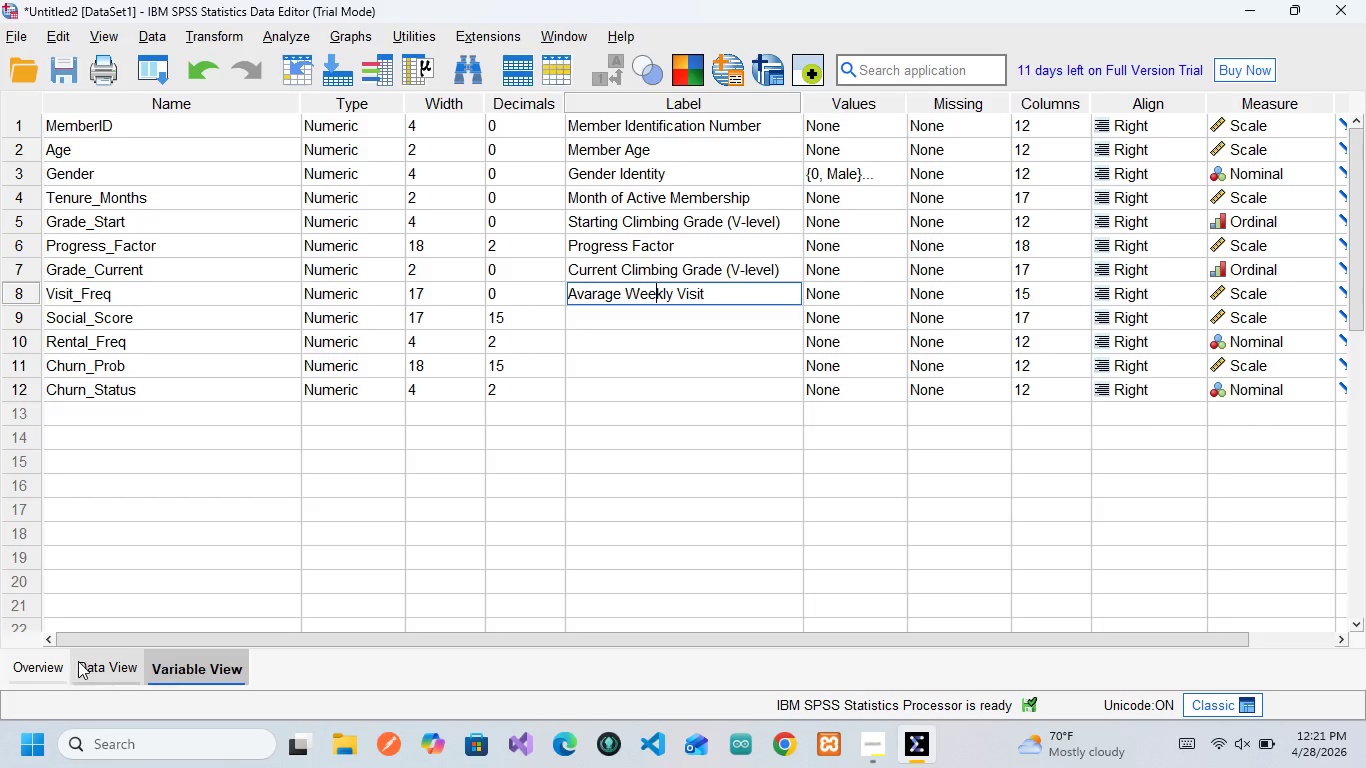 
left_click([82, 661])
 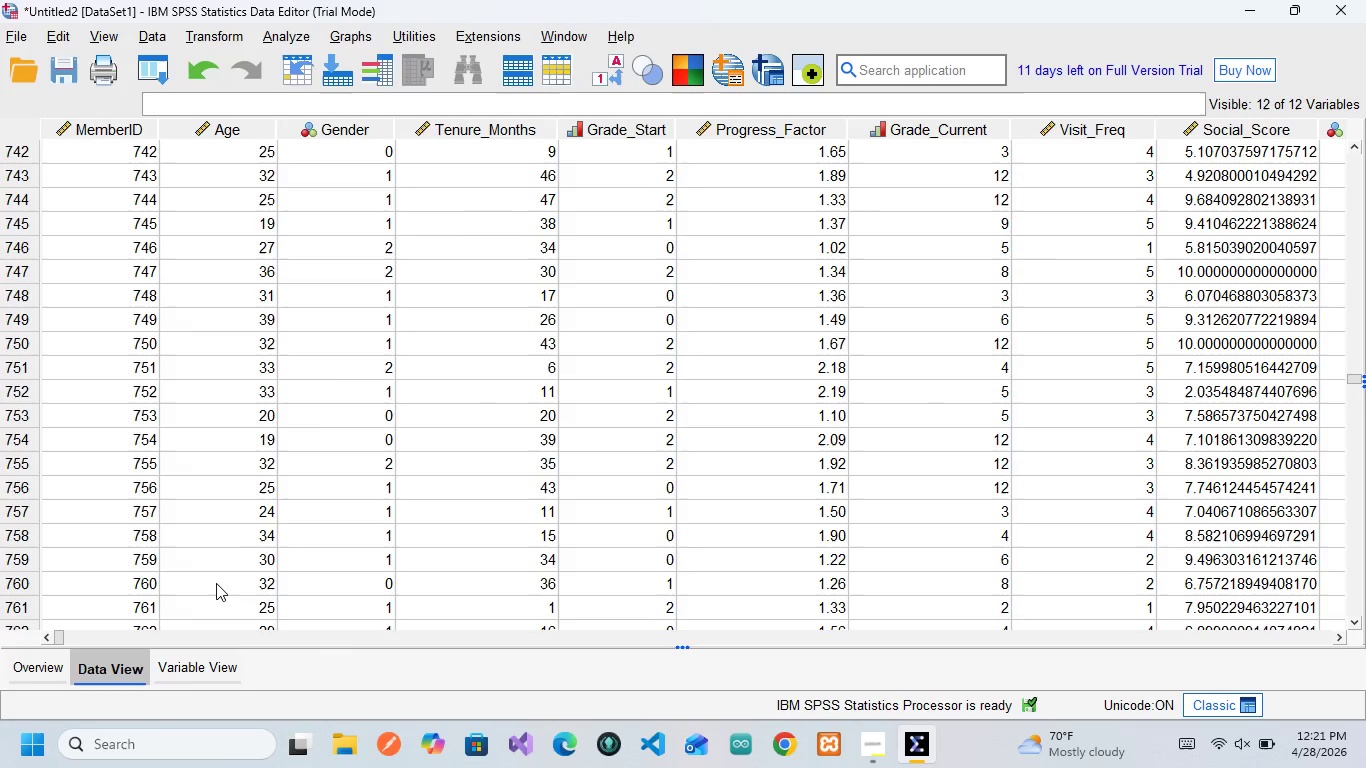 
left_click([181, 659])
 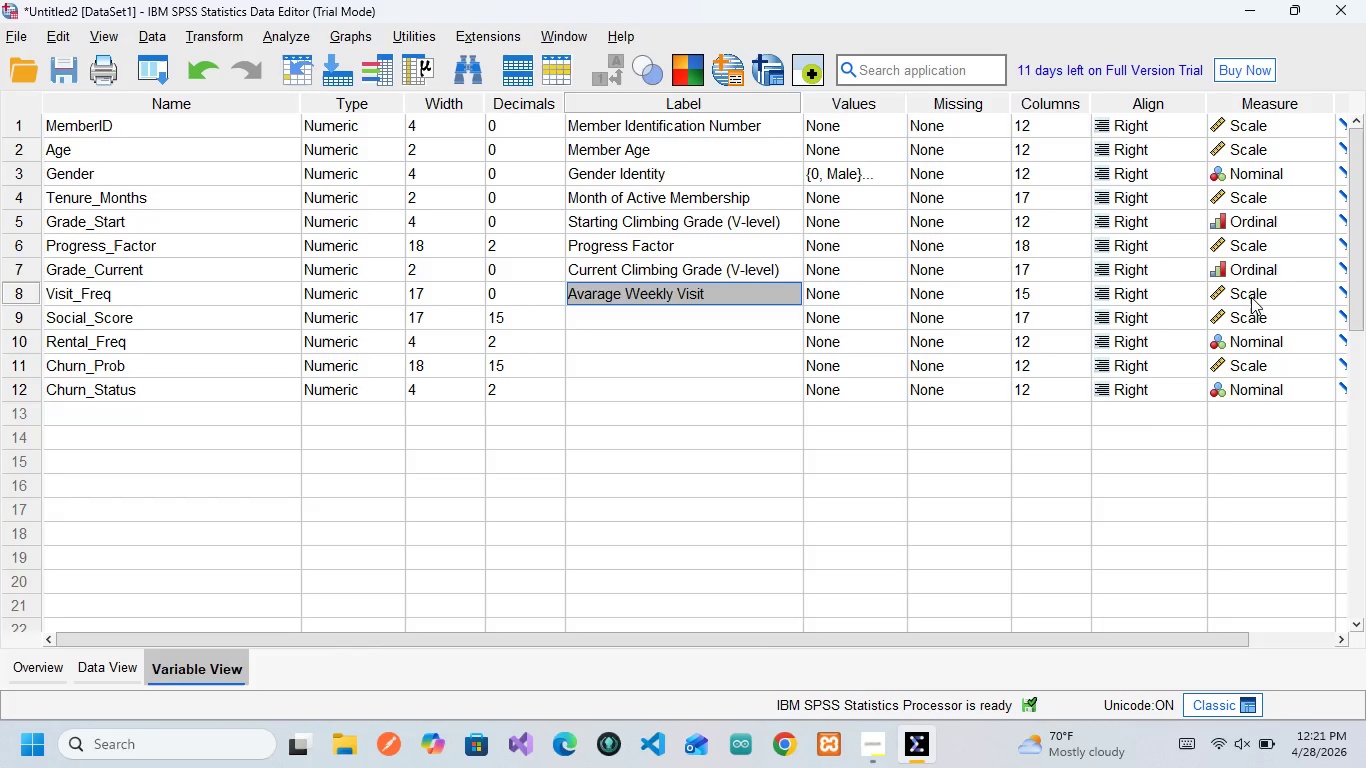 
wait(13.95)
 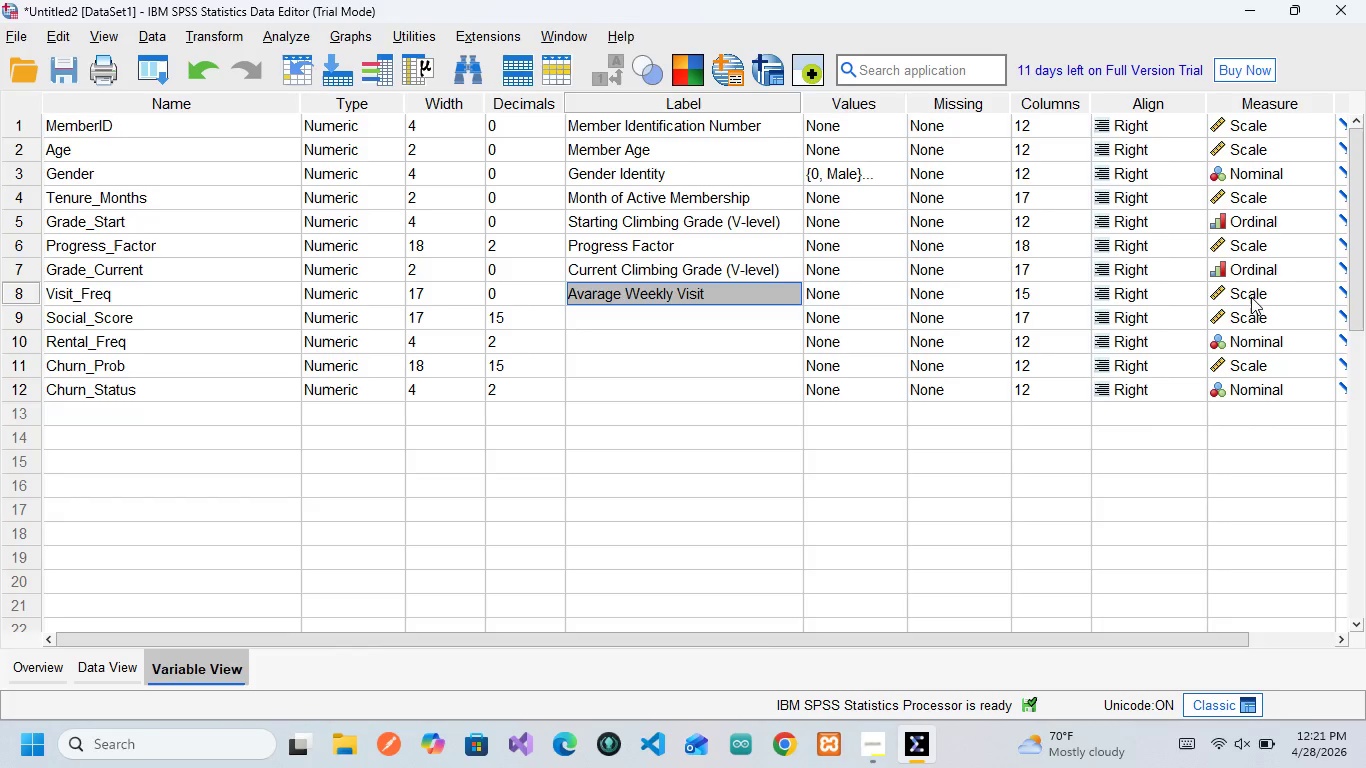 
left_click([78, 321])
 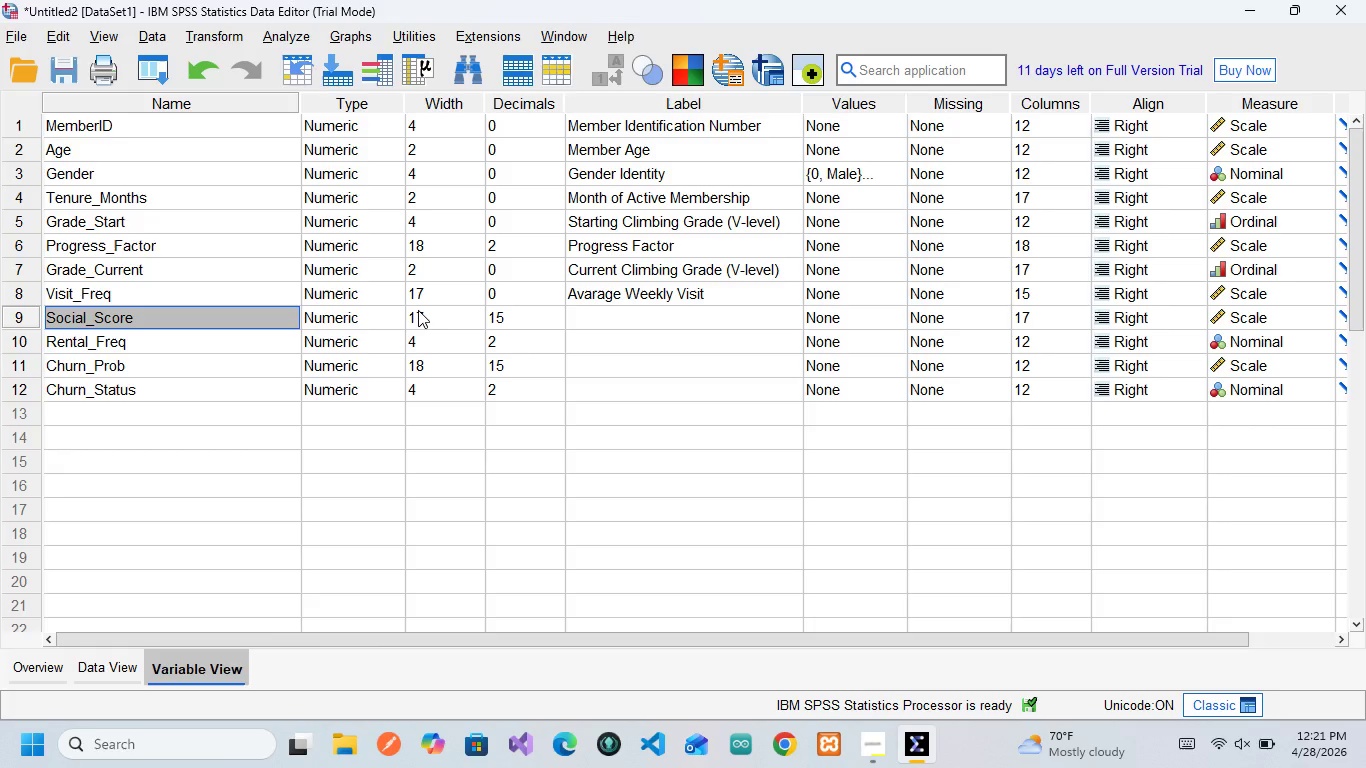 
wait(6.39)
 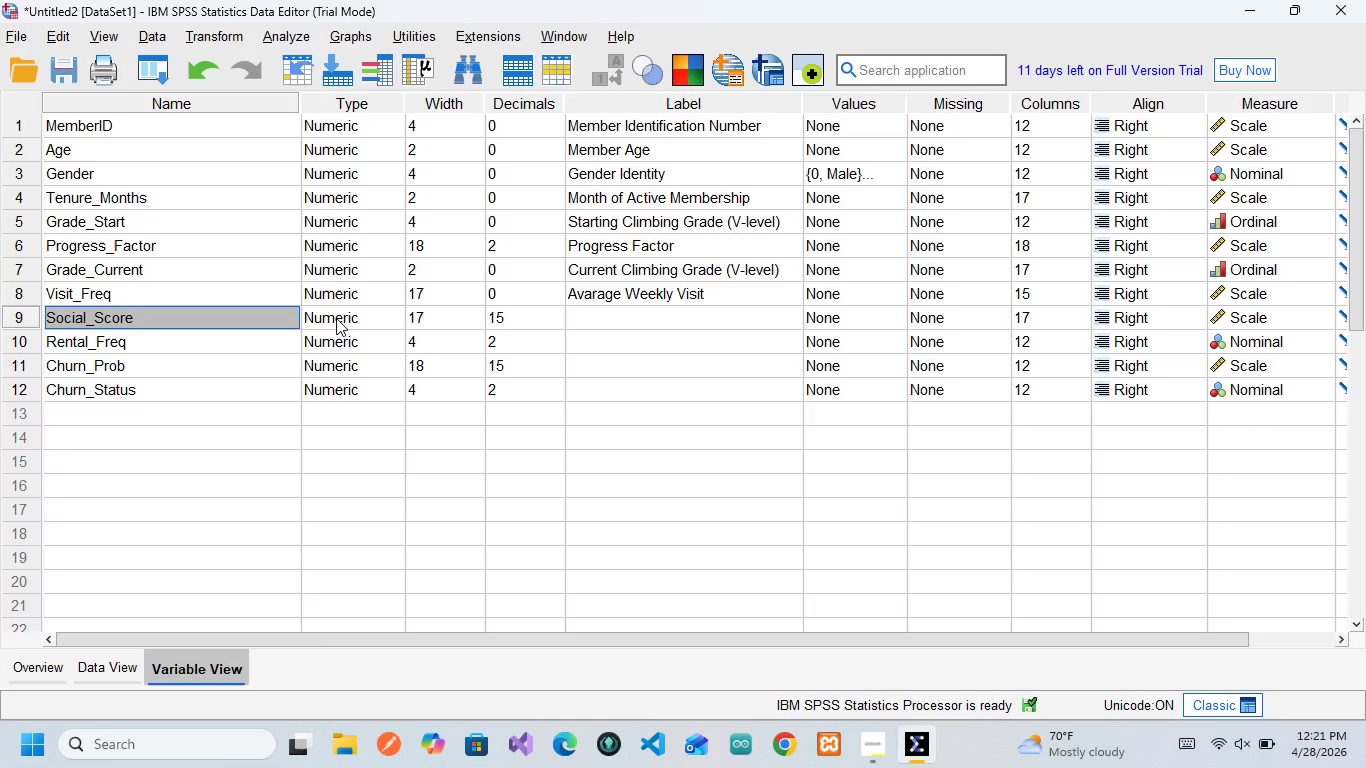 
double_click([511, 316])
 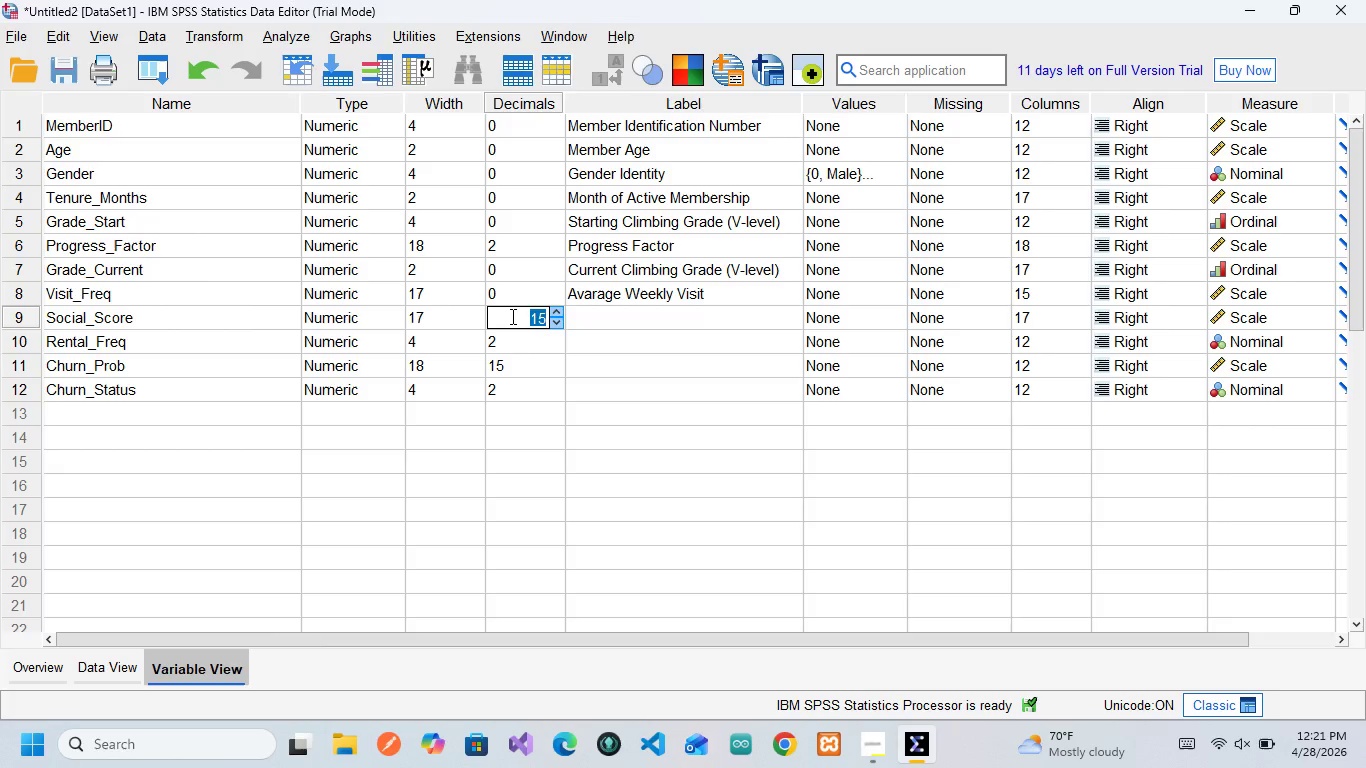 
key(1)
 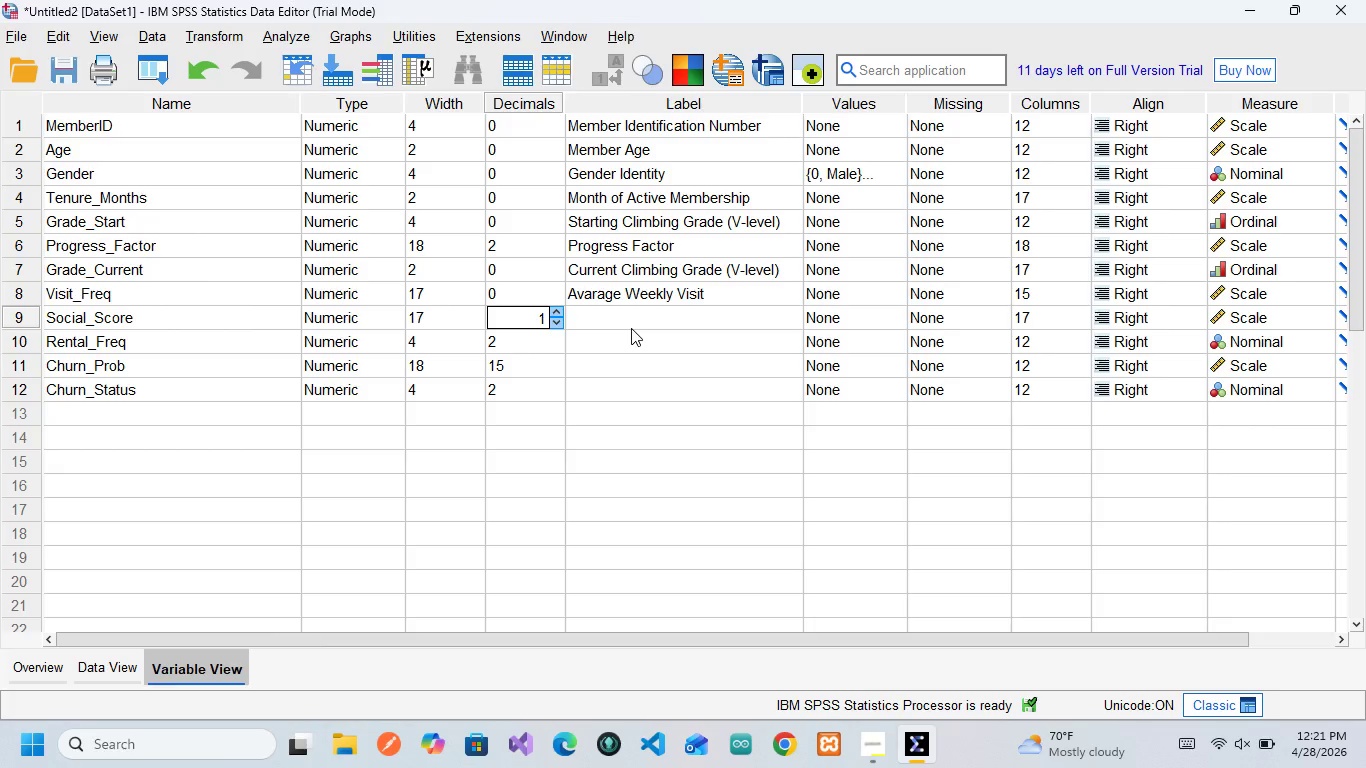 
left_click([631, 328])
 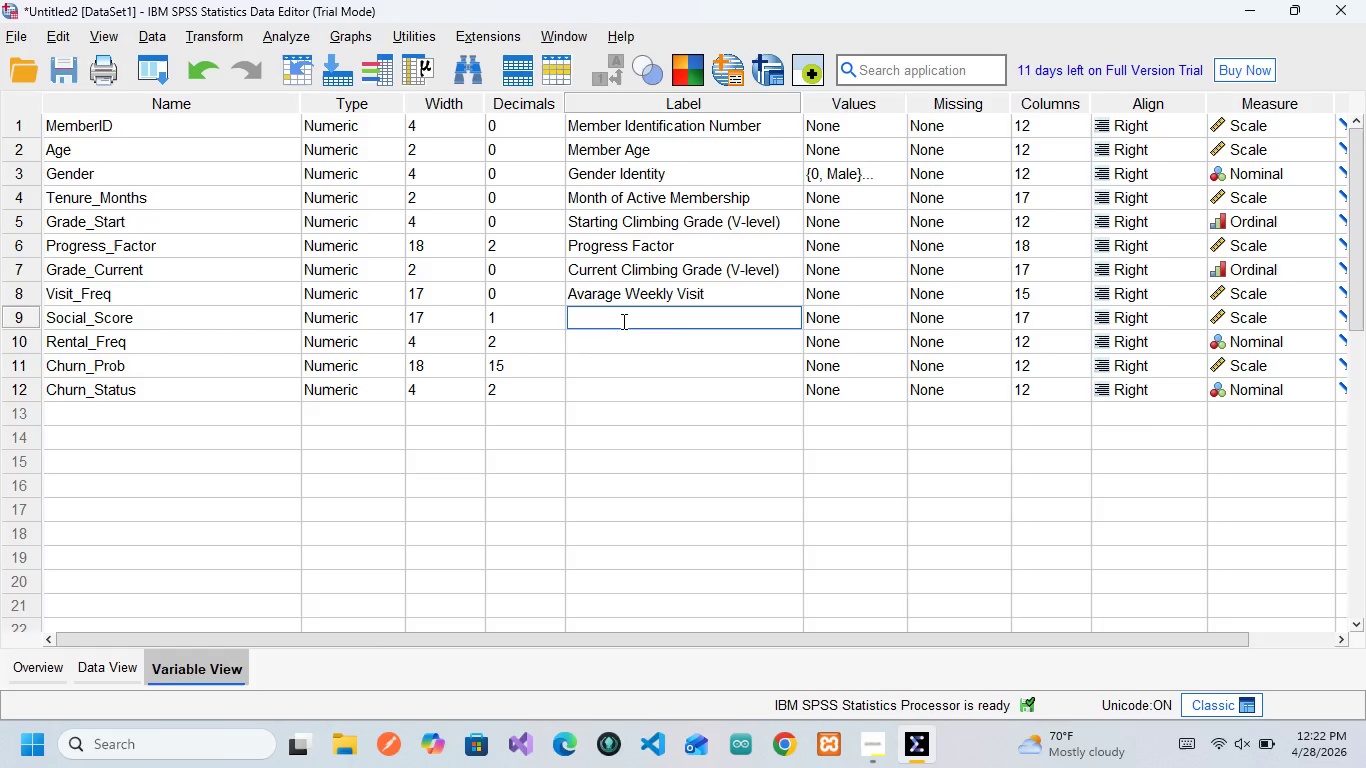 
wait(42.3)
 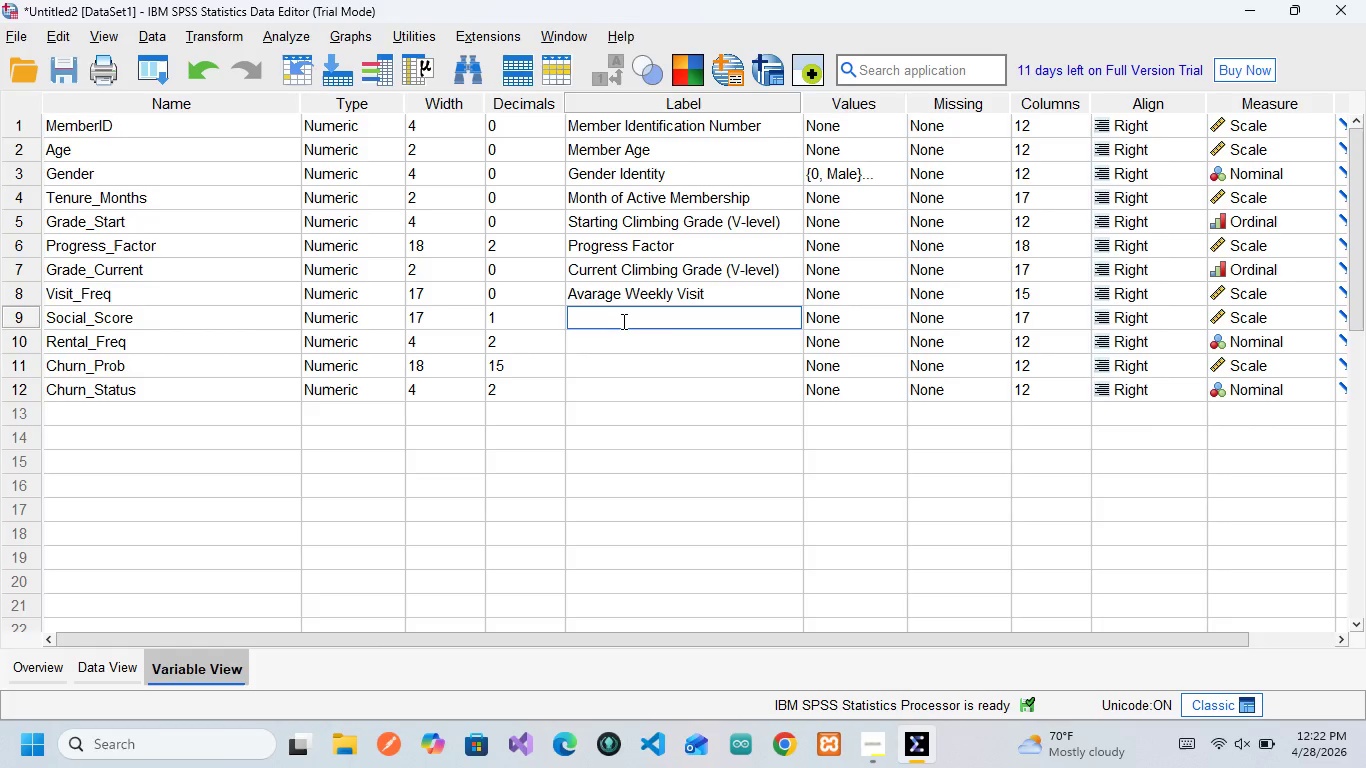 
left_click([627, 315])
 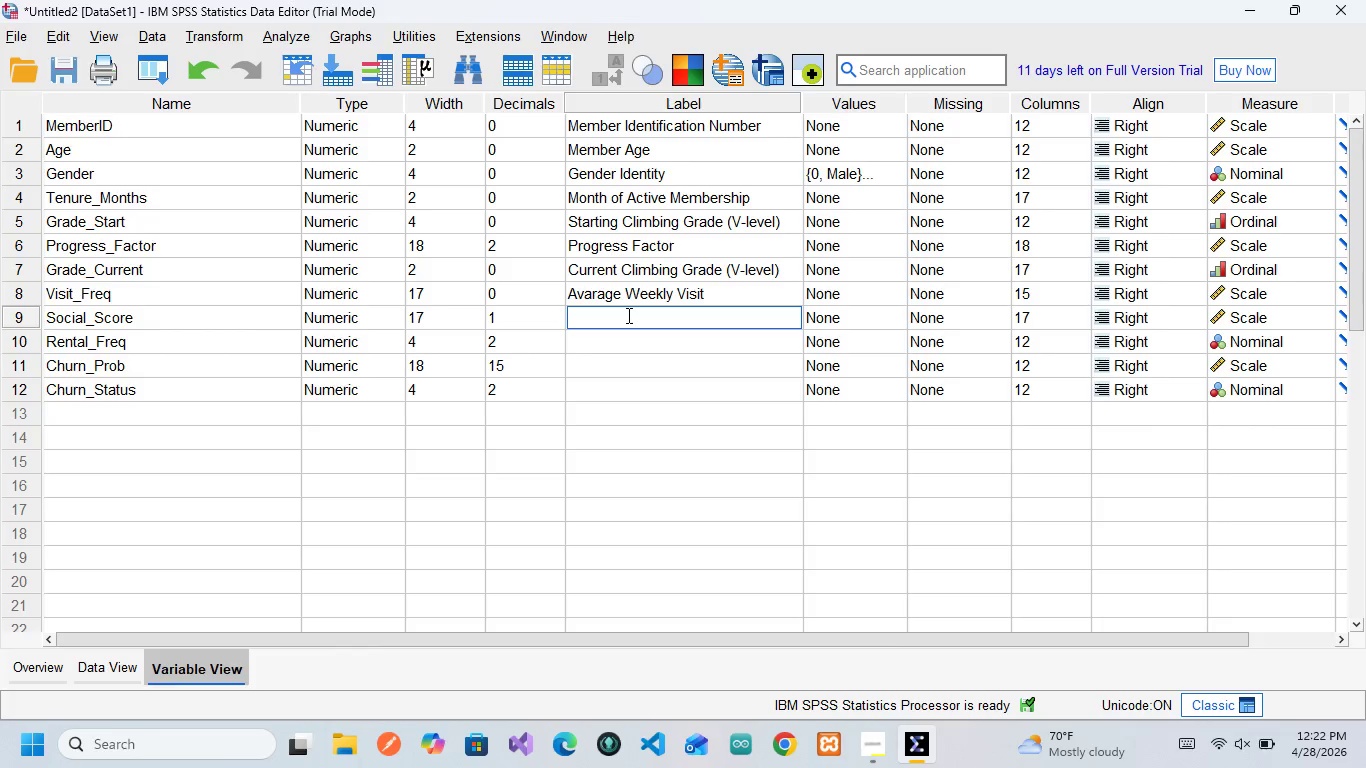 
type(Social Engagemn)
key(Backspace)
type(ebt )
 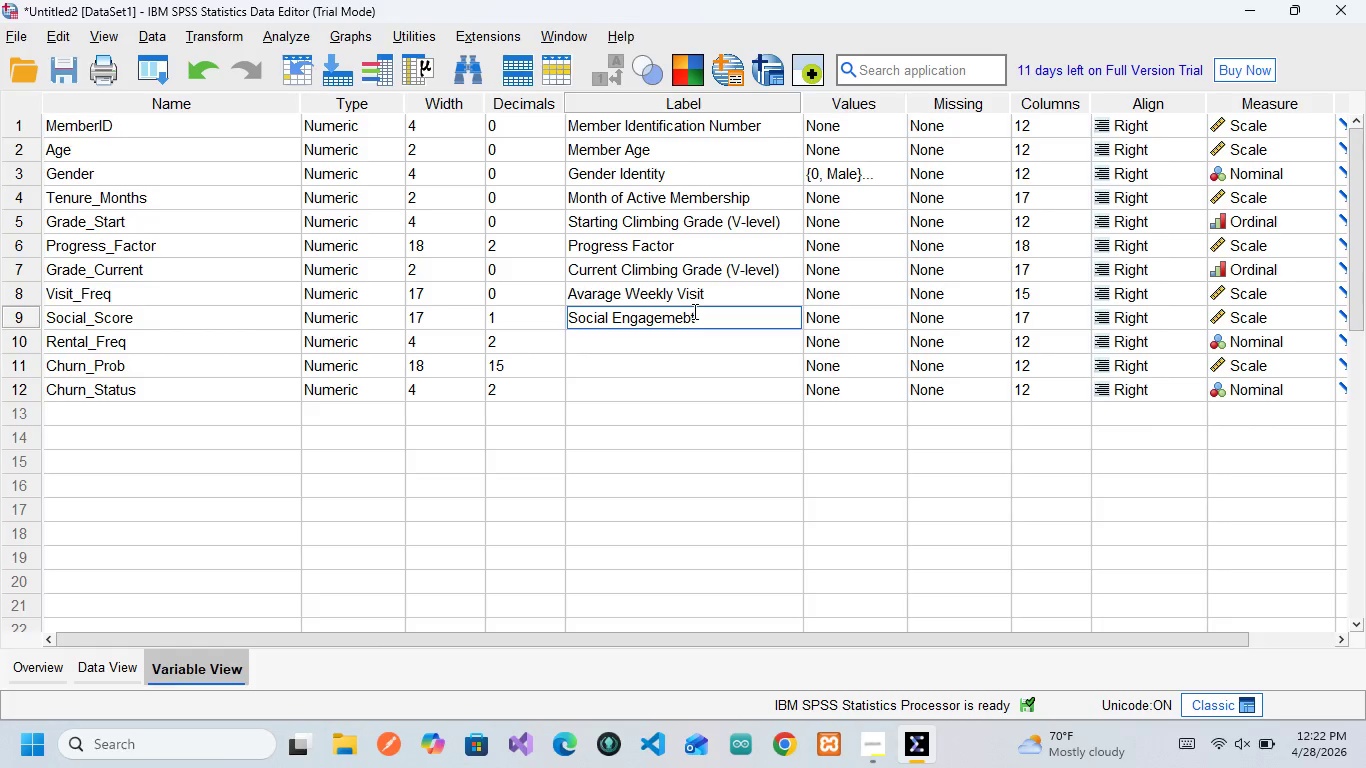 
key(Backspace)
key(Backspace)
key(Backspace)
type(nt Index)
 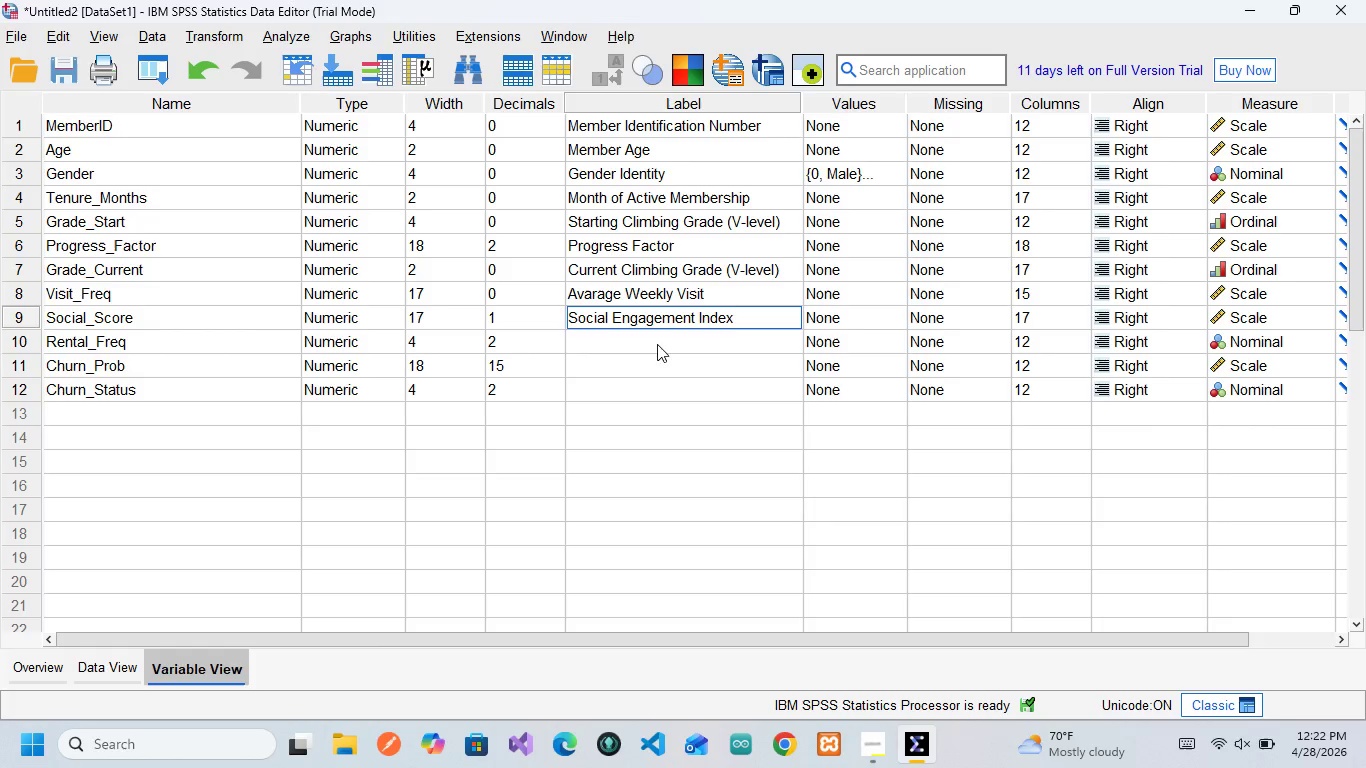 
wait(7.28)
 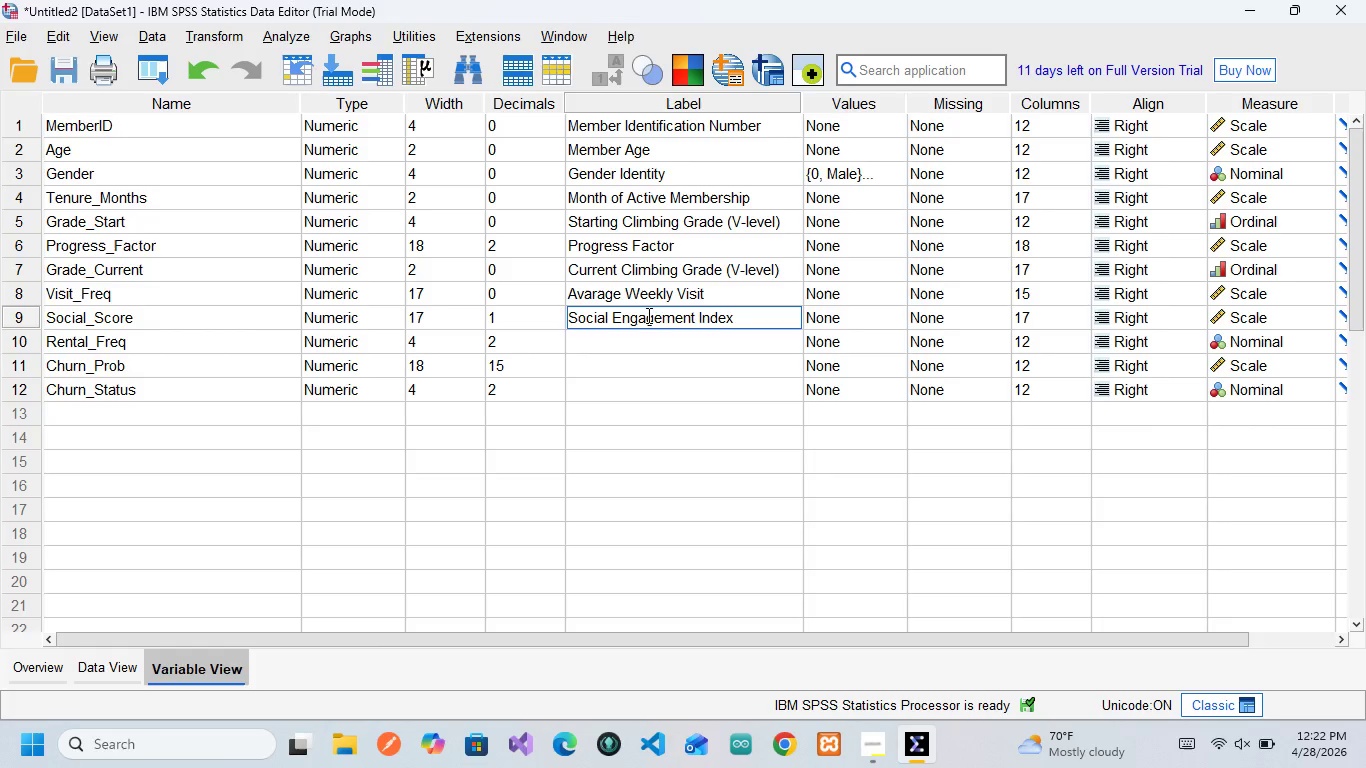 
type( ())
 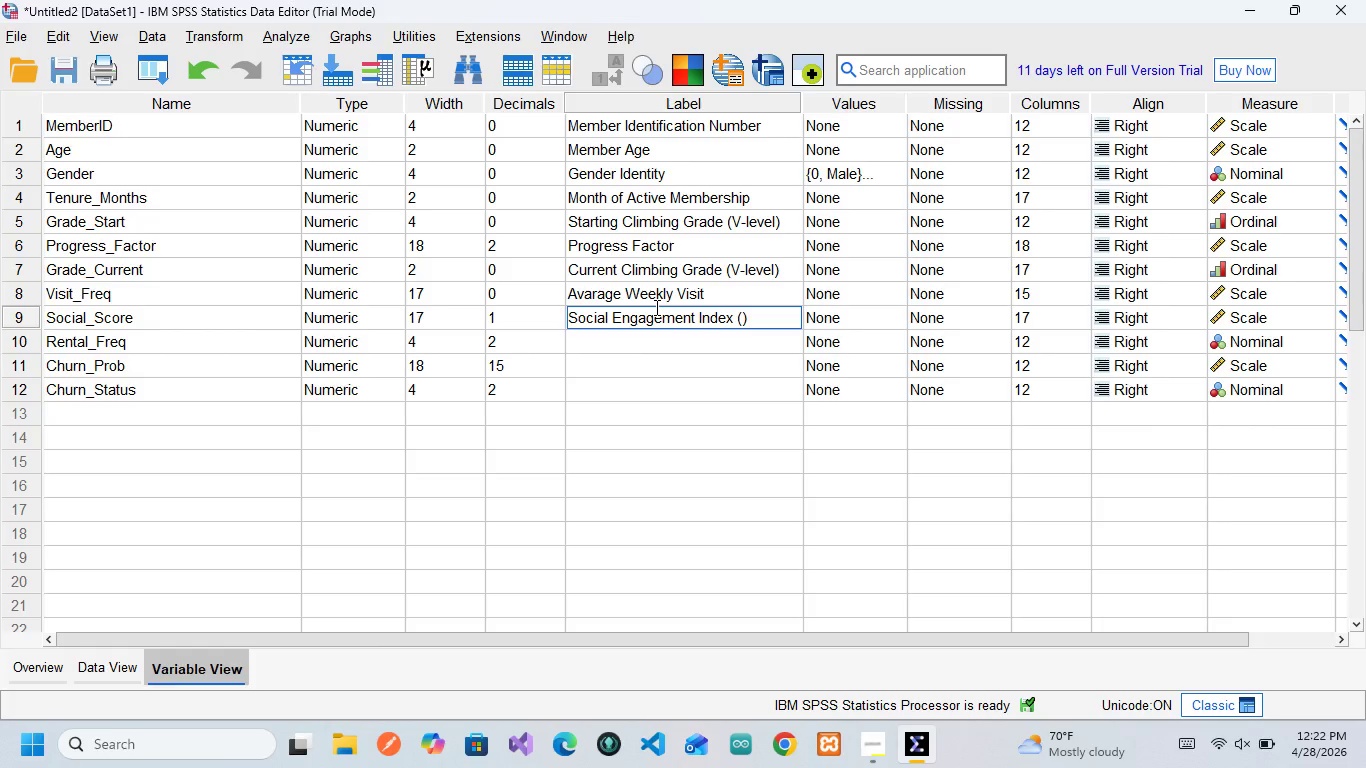 
key(ArrowLeft)
 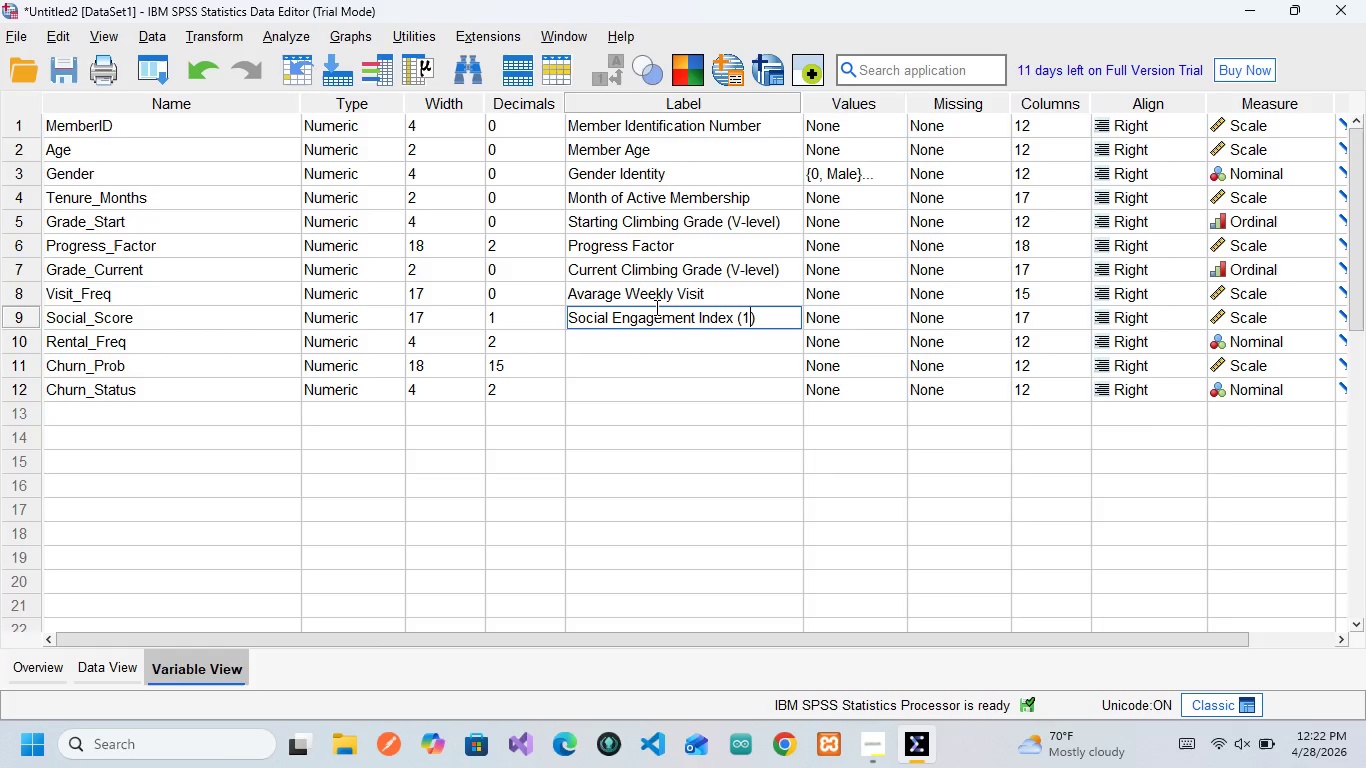 
type(1-10)
 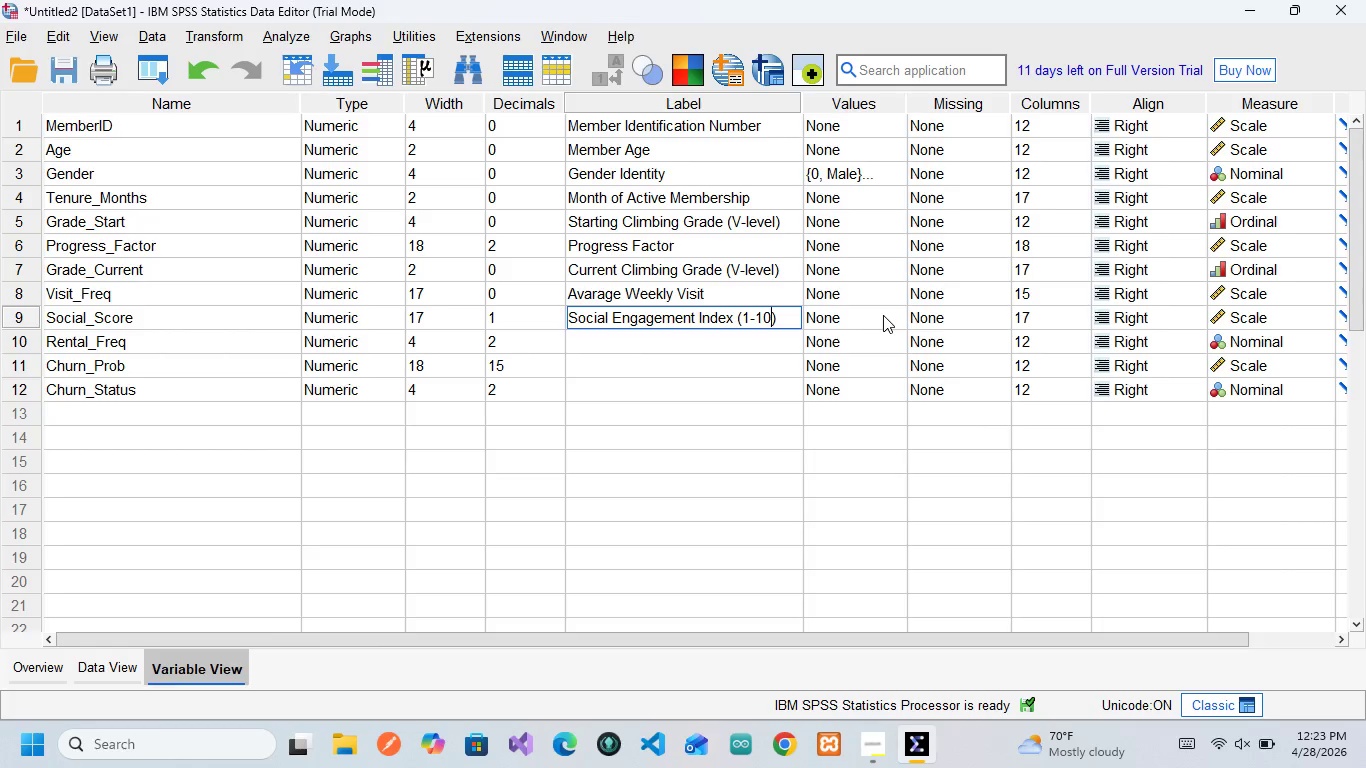 
wait(21.41)
 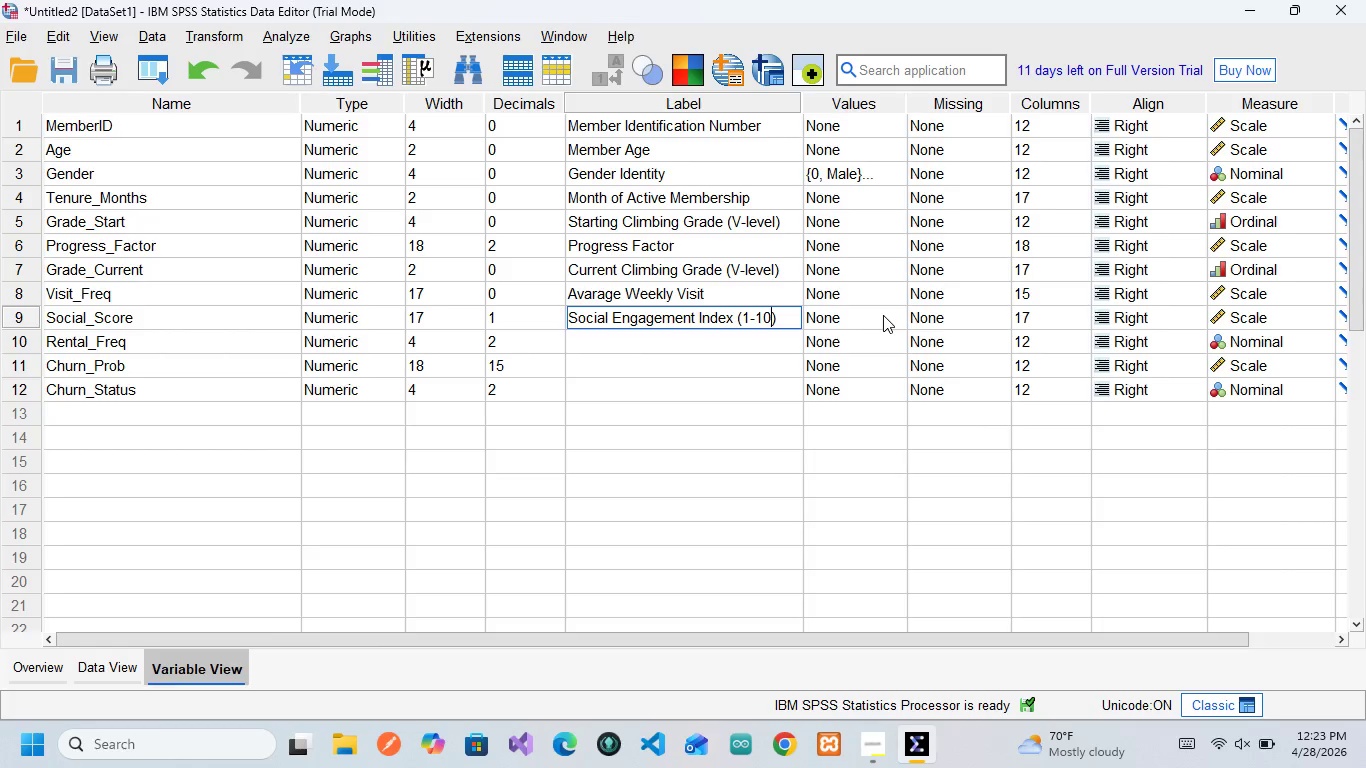 
left_click([1245, 306])
 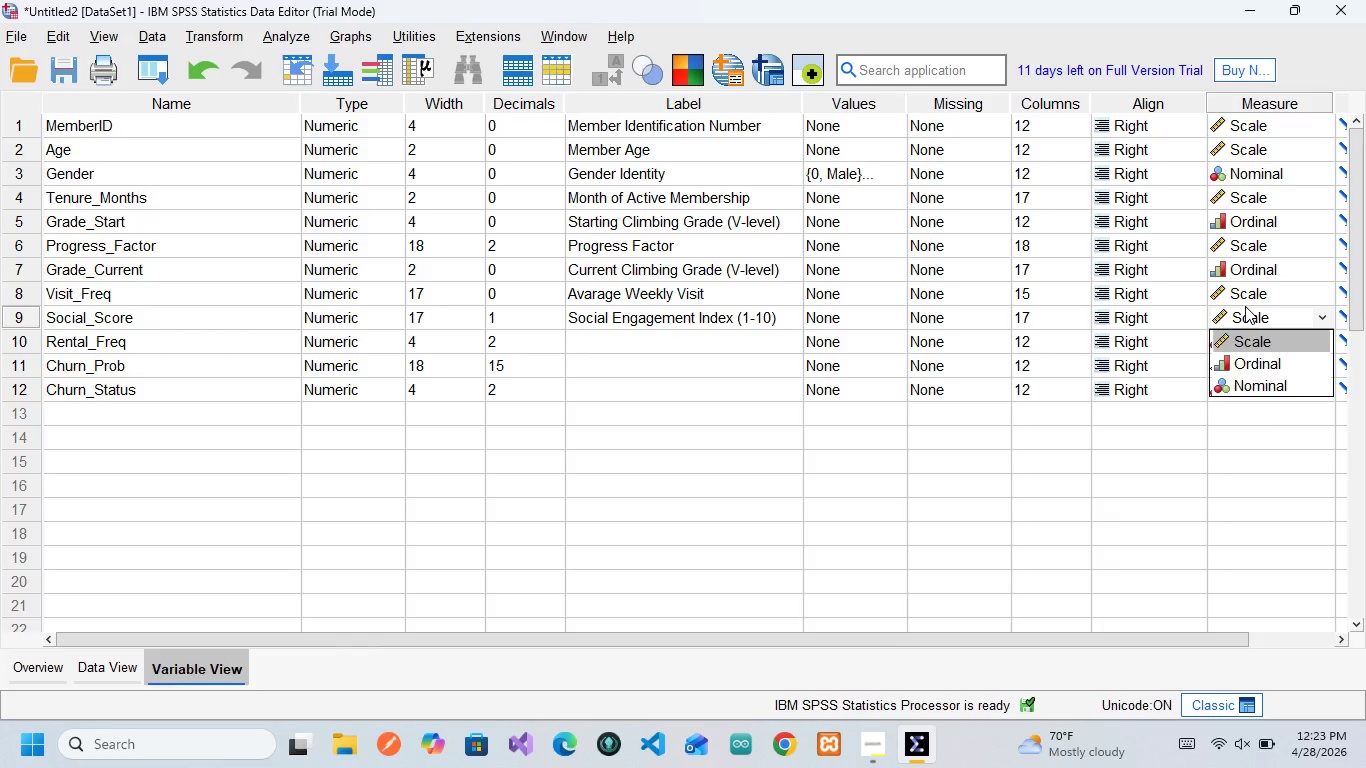 
wait(5.53)
 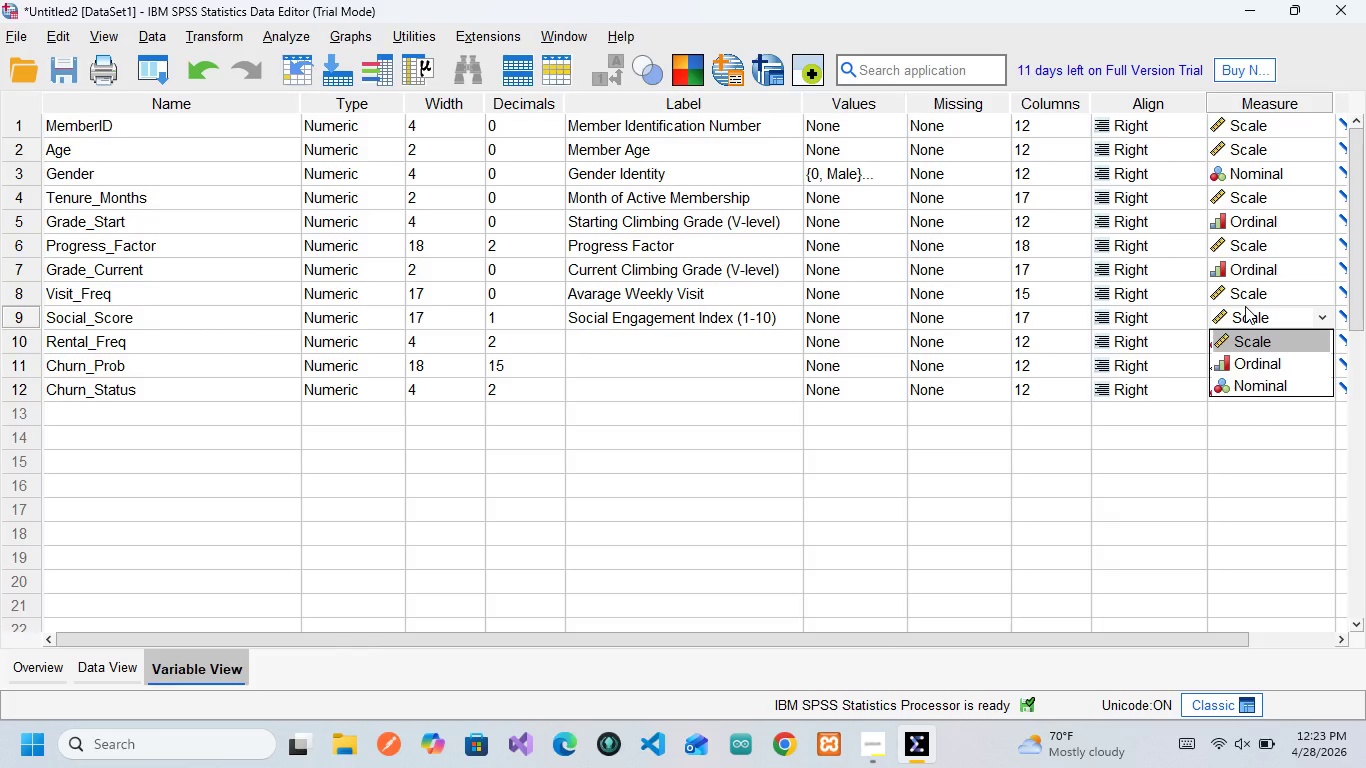 
left_click([1245, 306])
 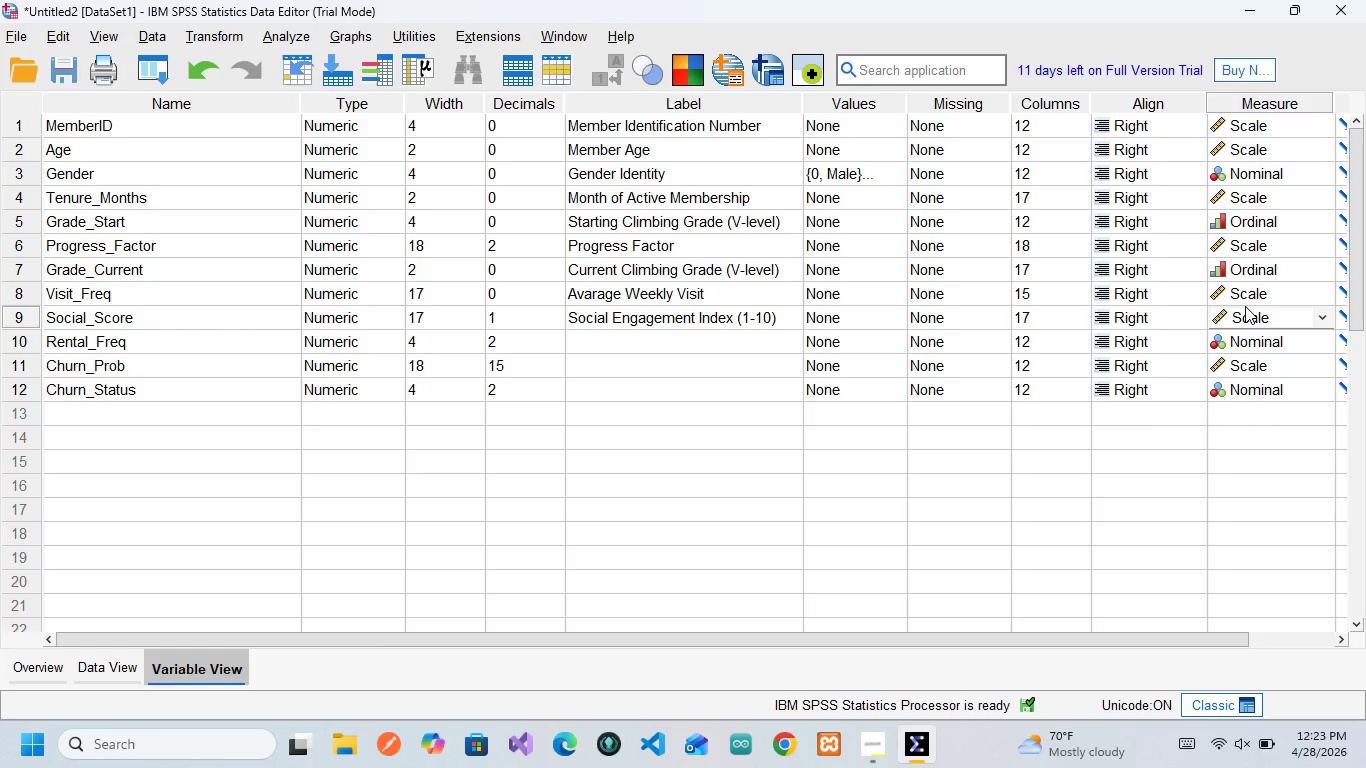 
wait(9.59)
 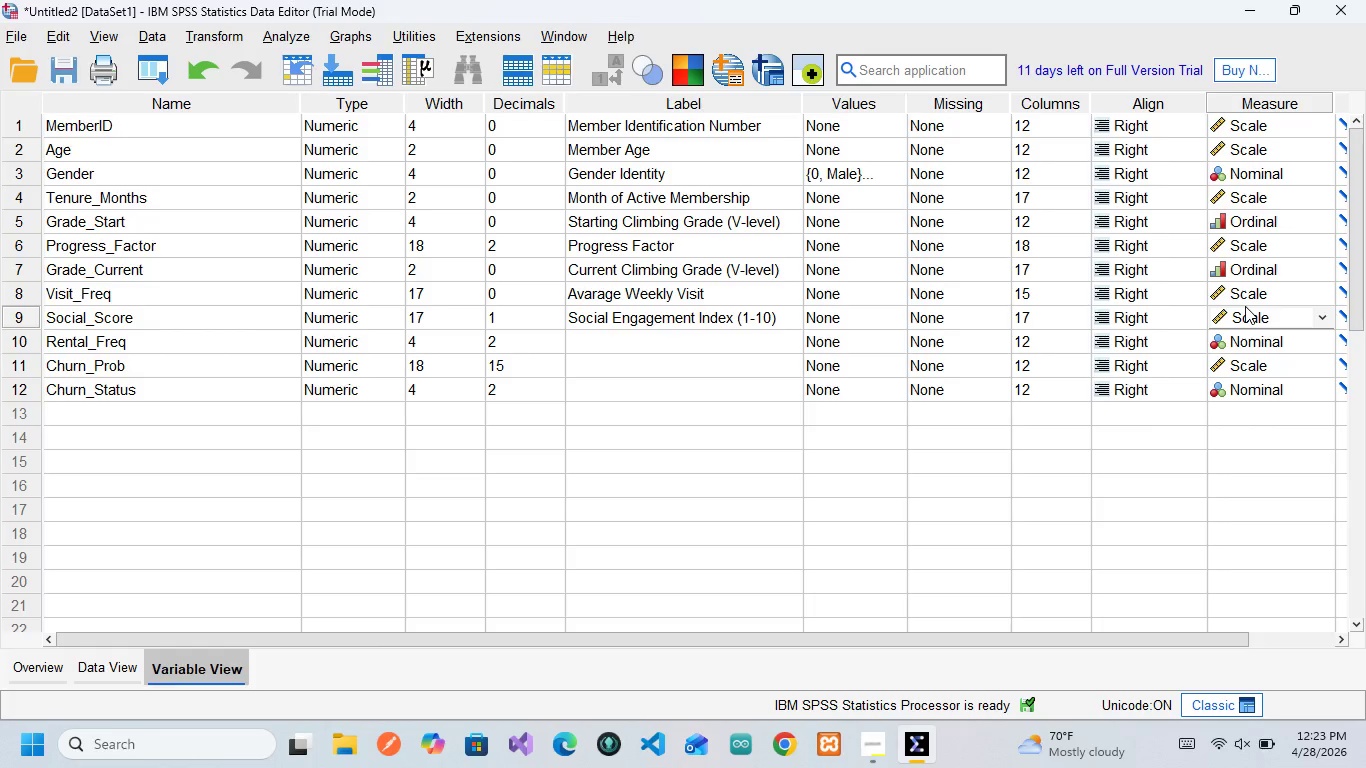 
left_click([128, 348])
 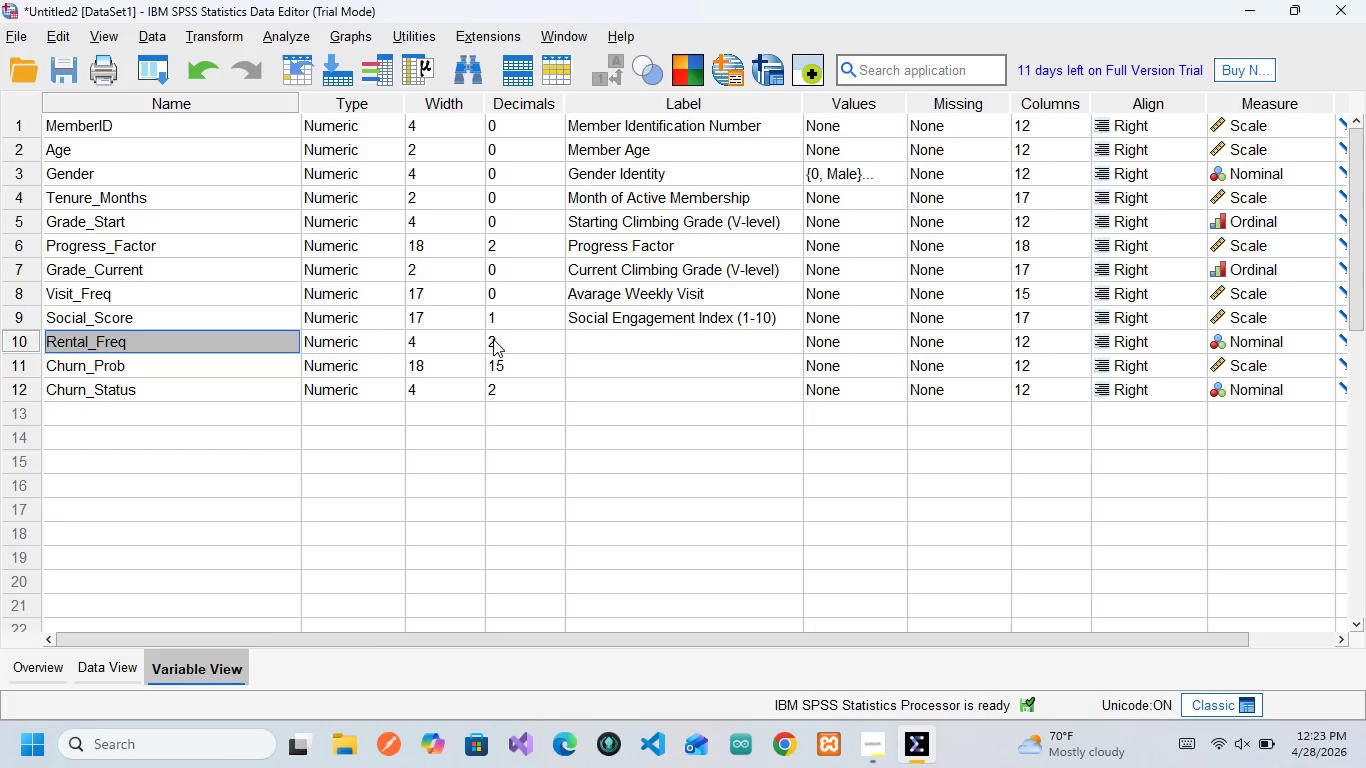 
wait(6.25)
 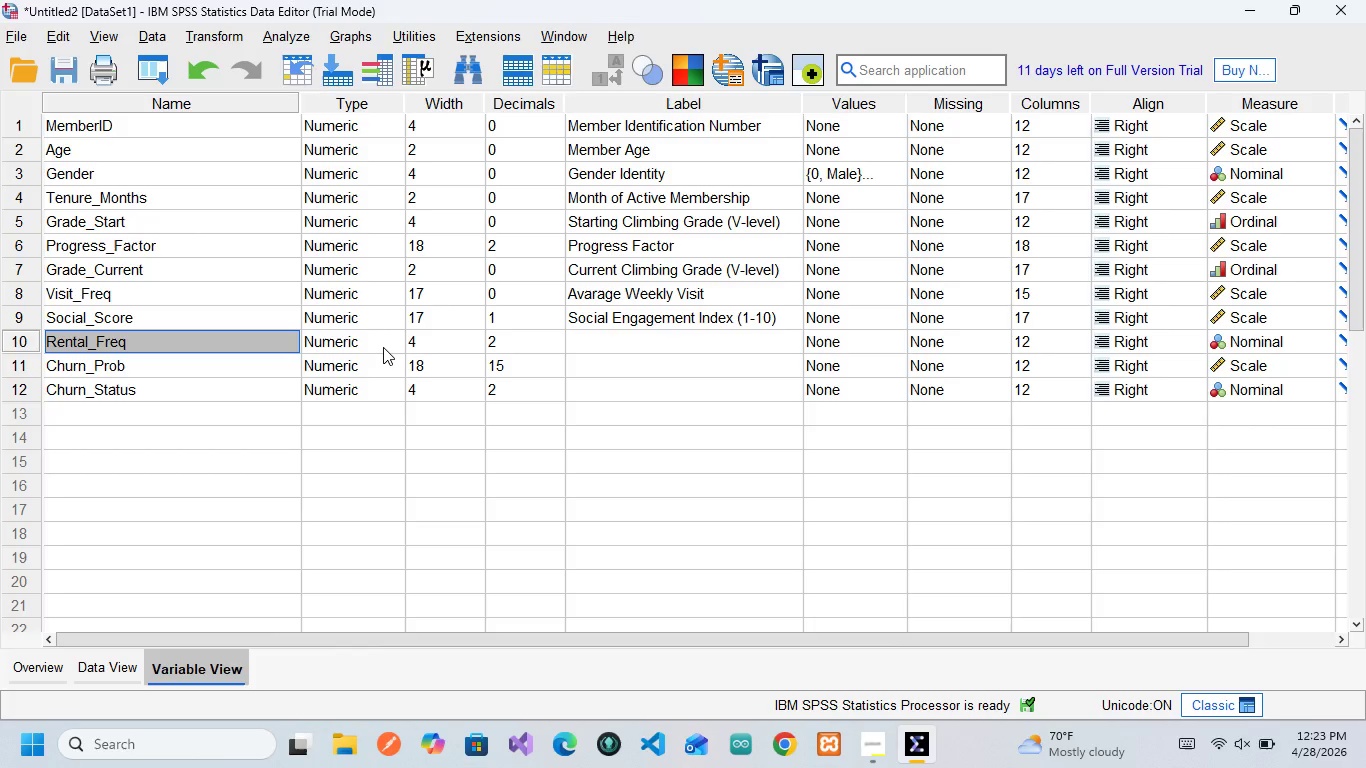 
left_click([507, 337])
 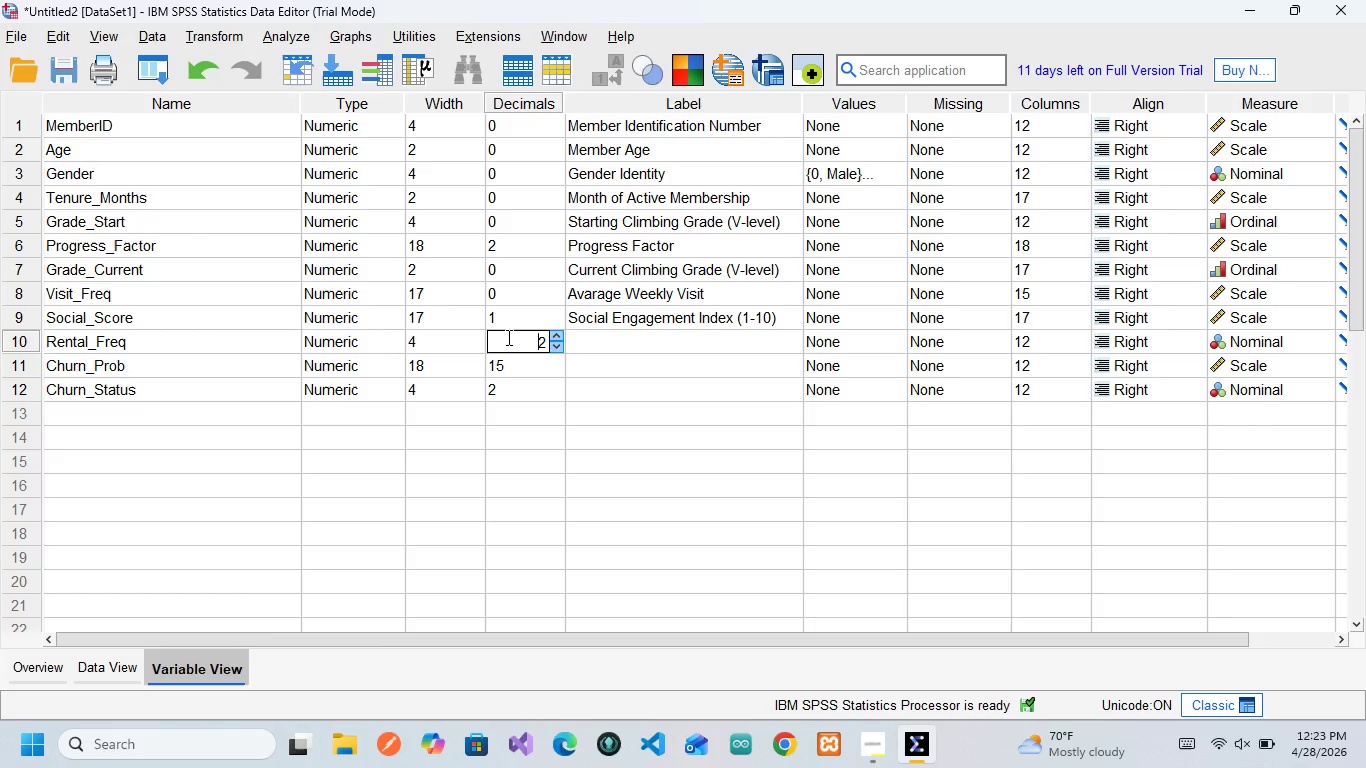 
key(Control+A)
 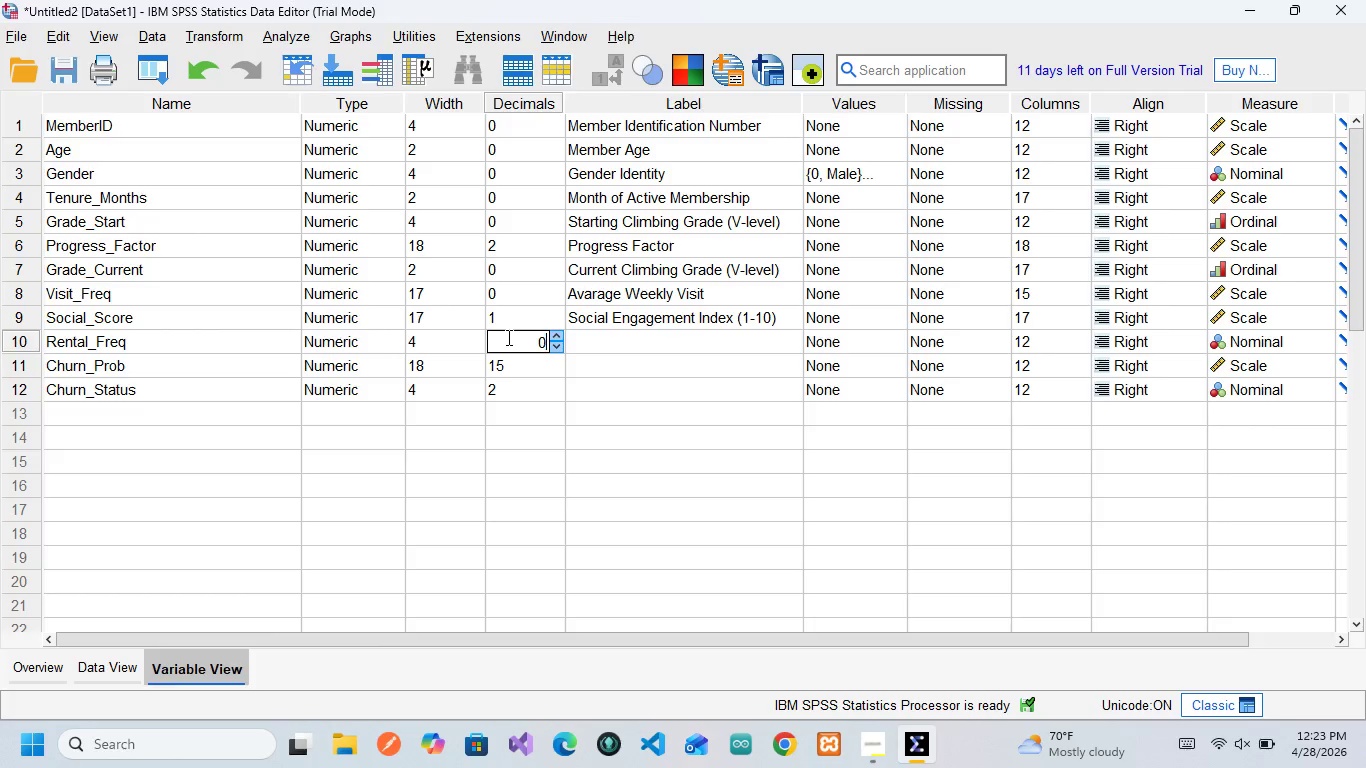 
key(0)
 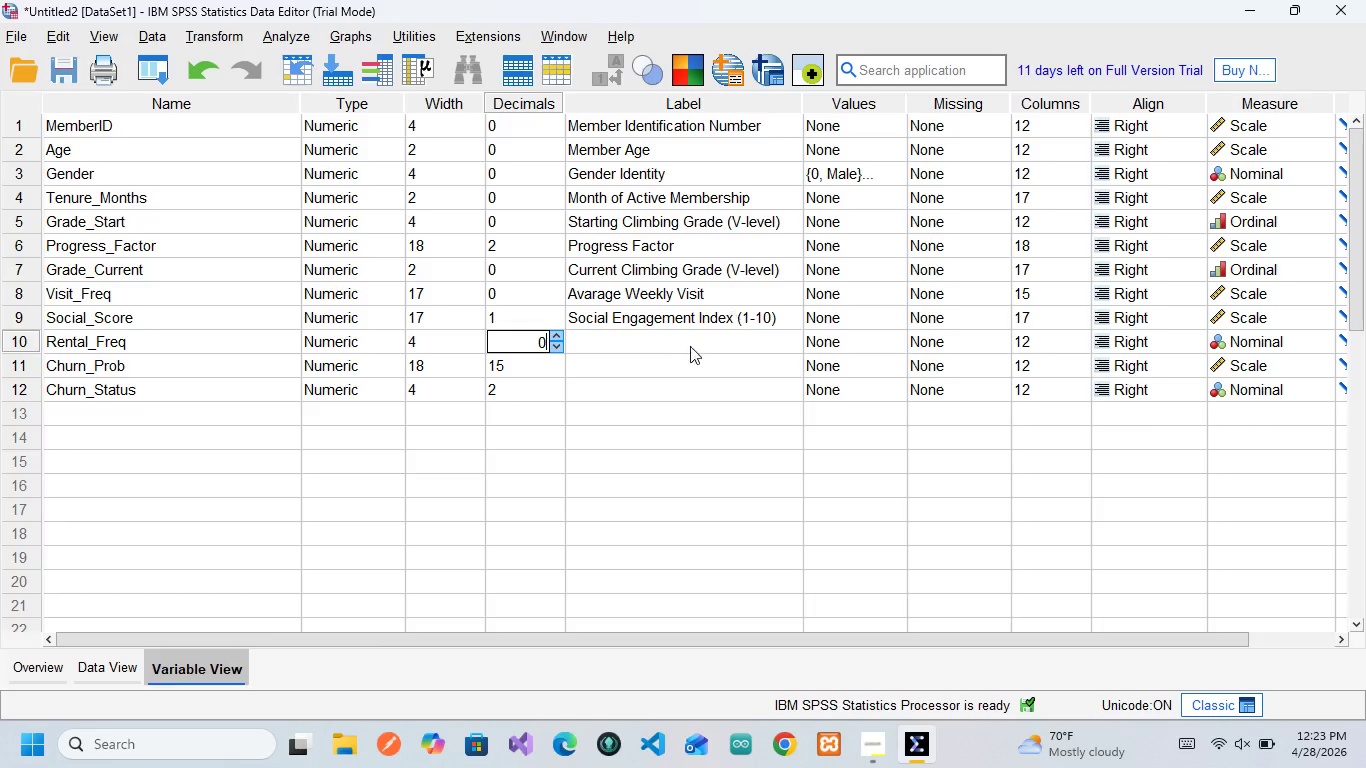 
wait(6.62)
 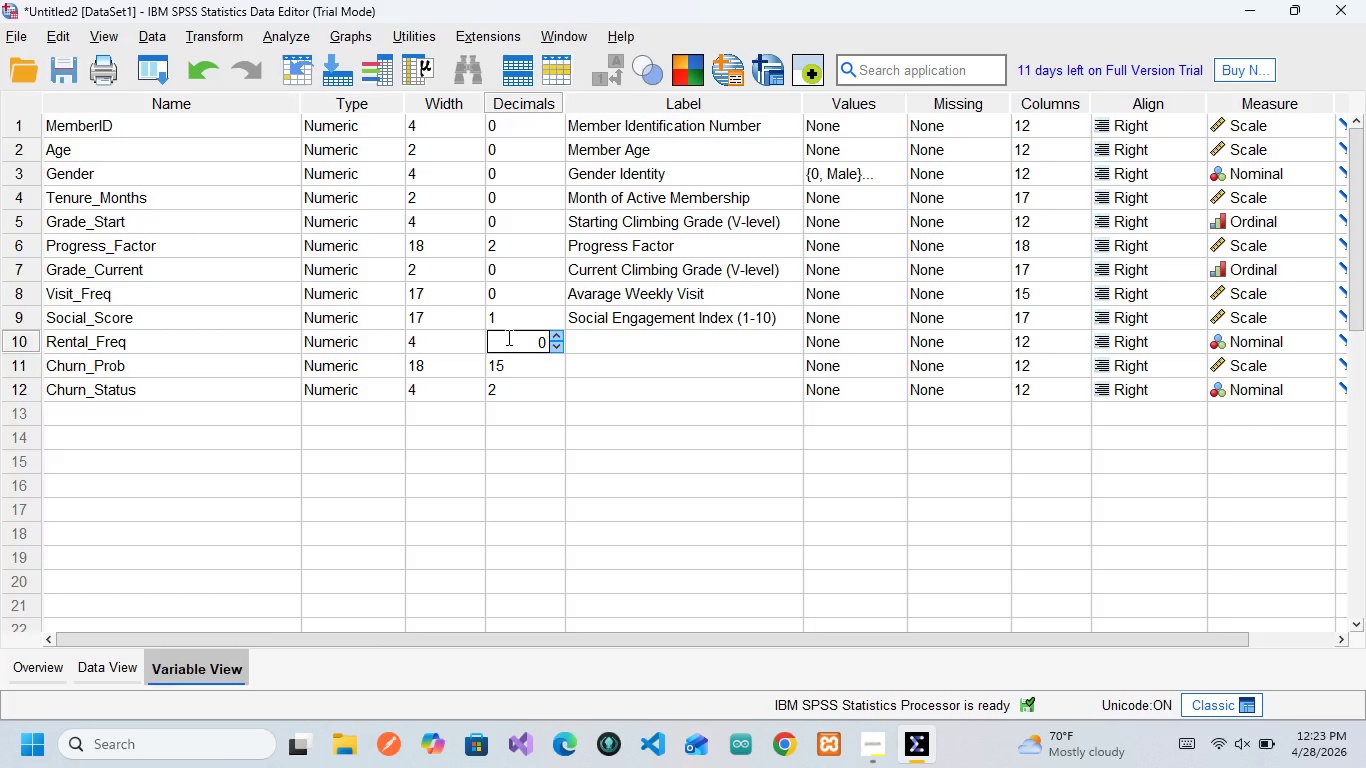 
left_click([655, 332])
 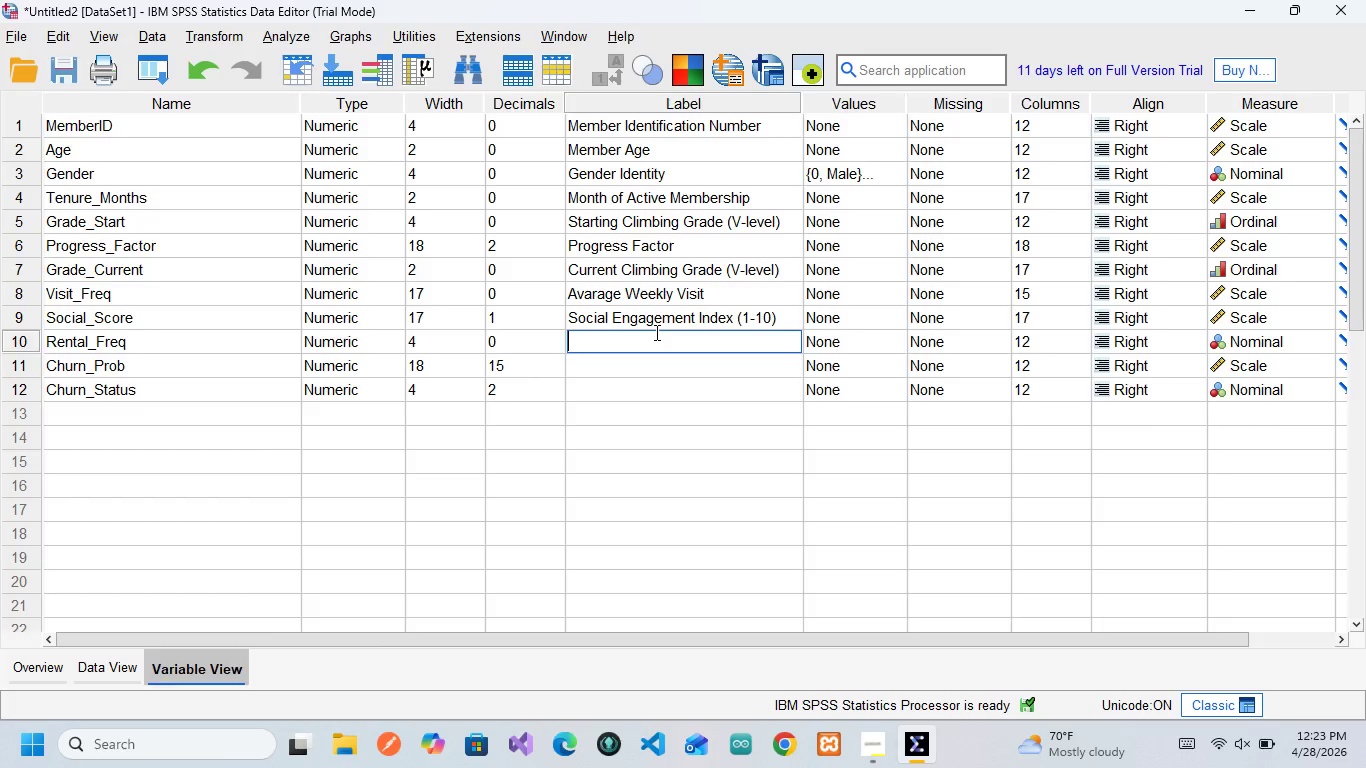 
type(Frequeb)
key(Backspace)
type(nt Equipment Rental)
 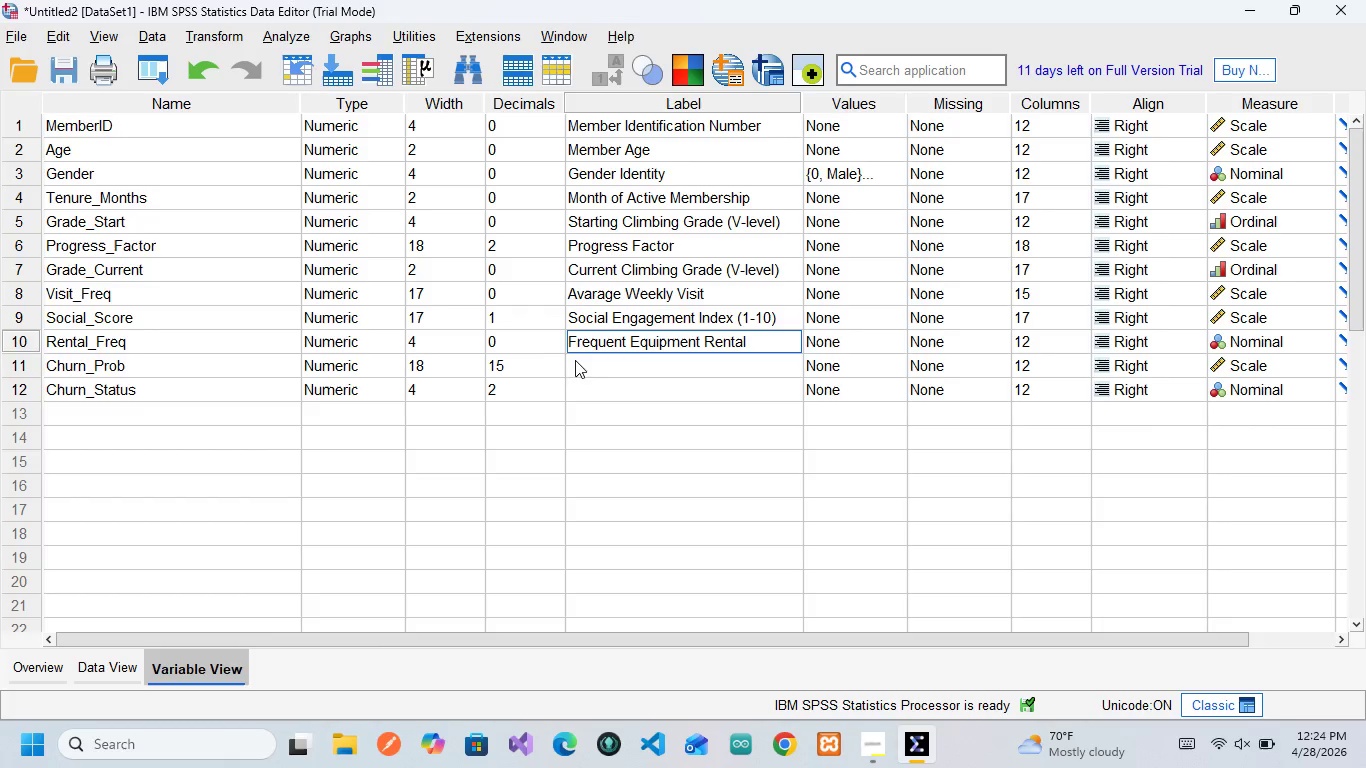 
wait(9.55)
 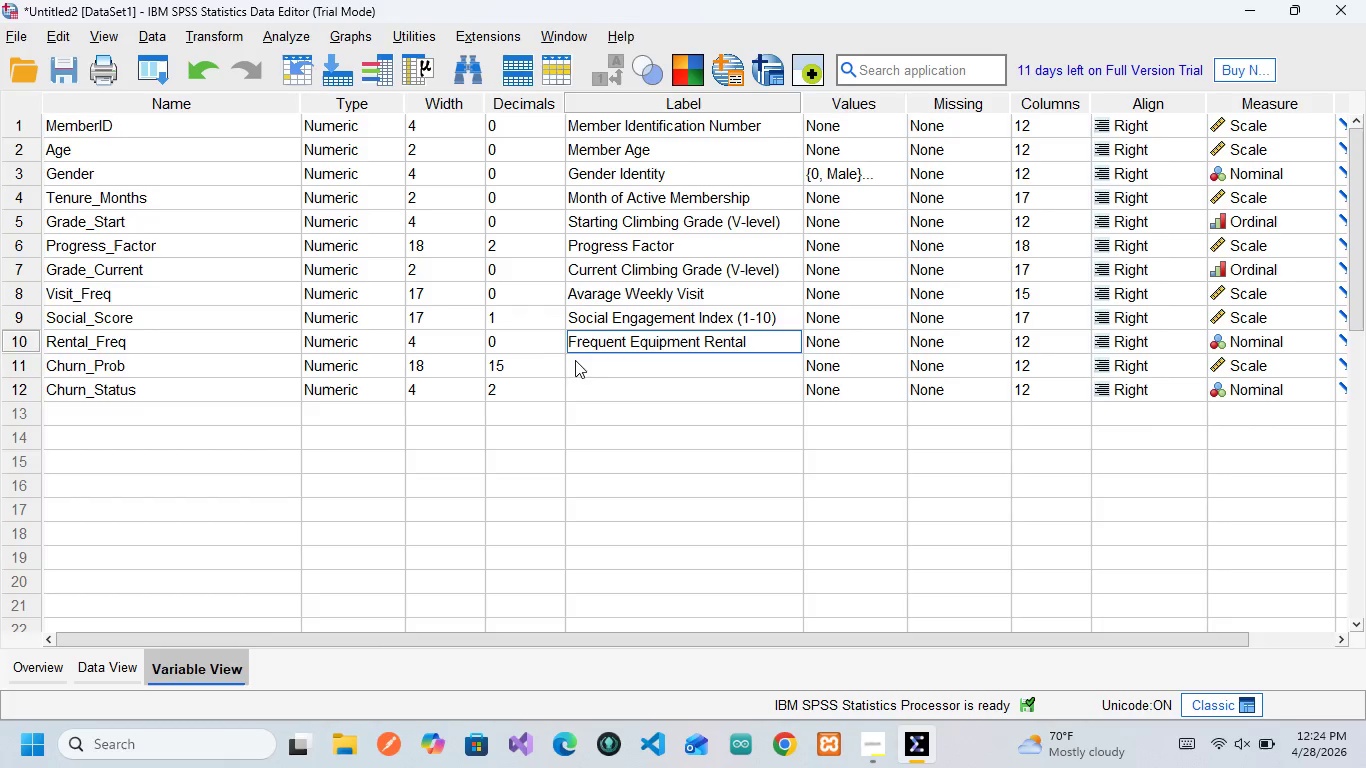 
left_click([856, 342])
 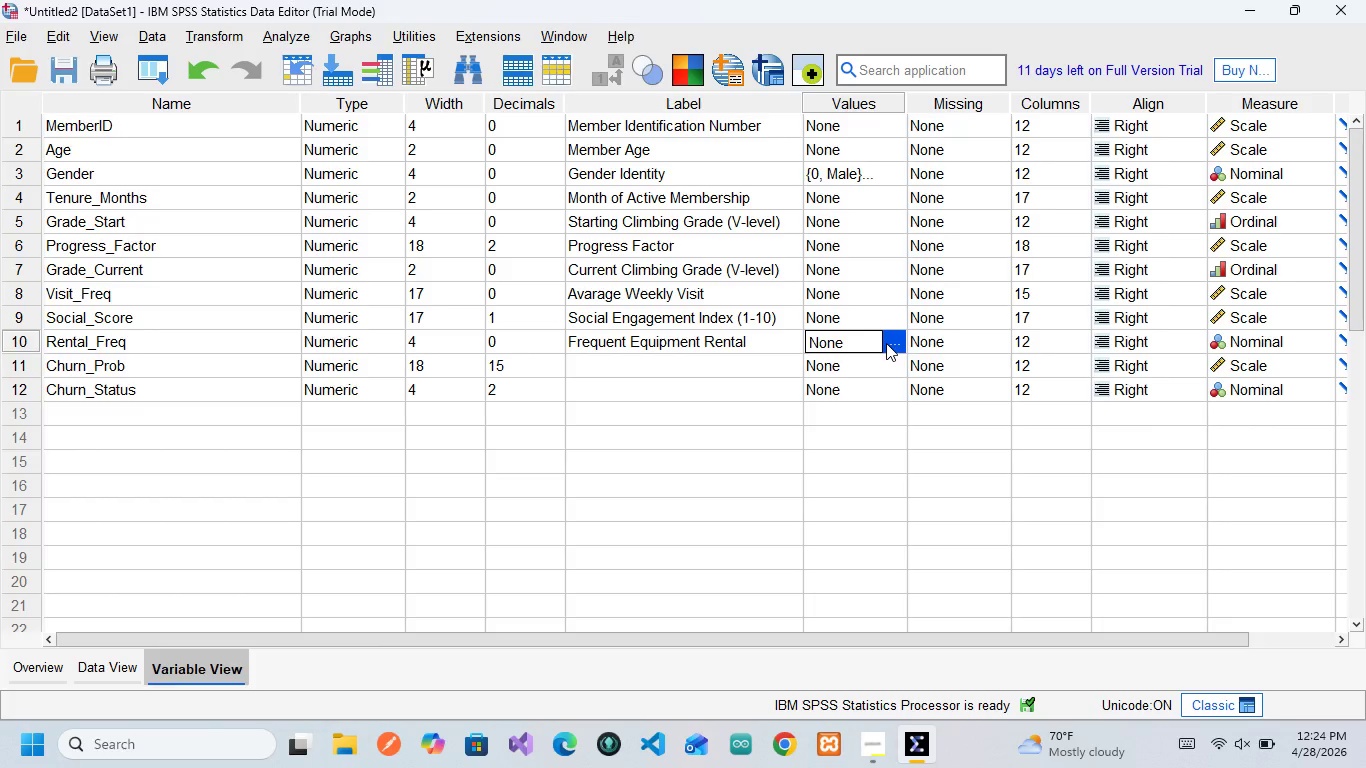 
left_click([886, 343])
 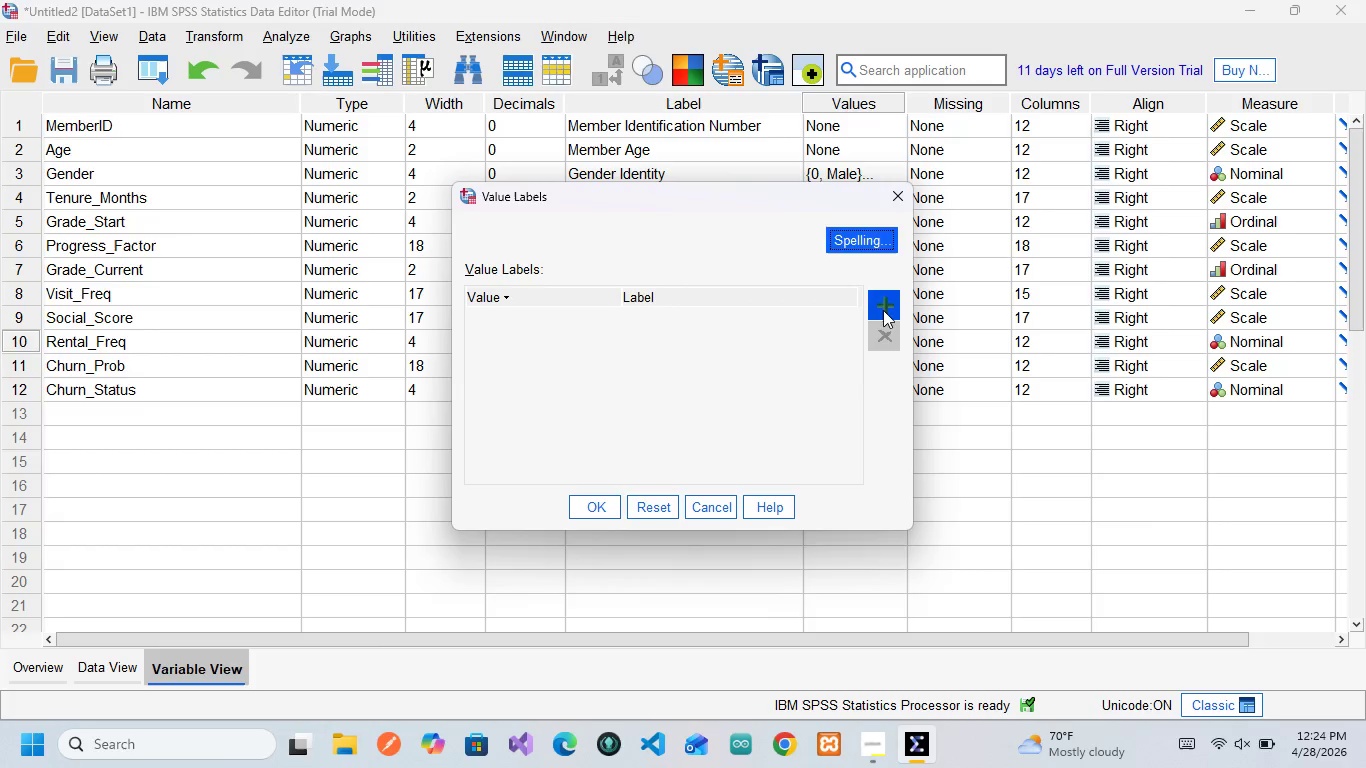 
left_click([884, 302])
 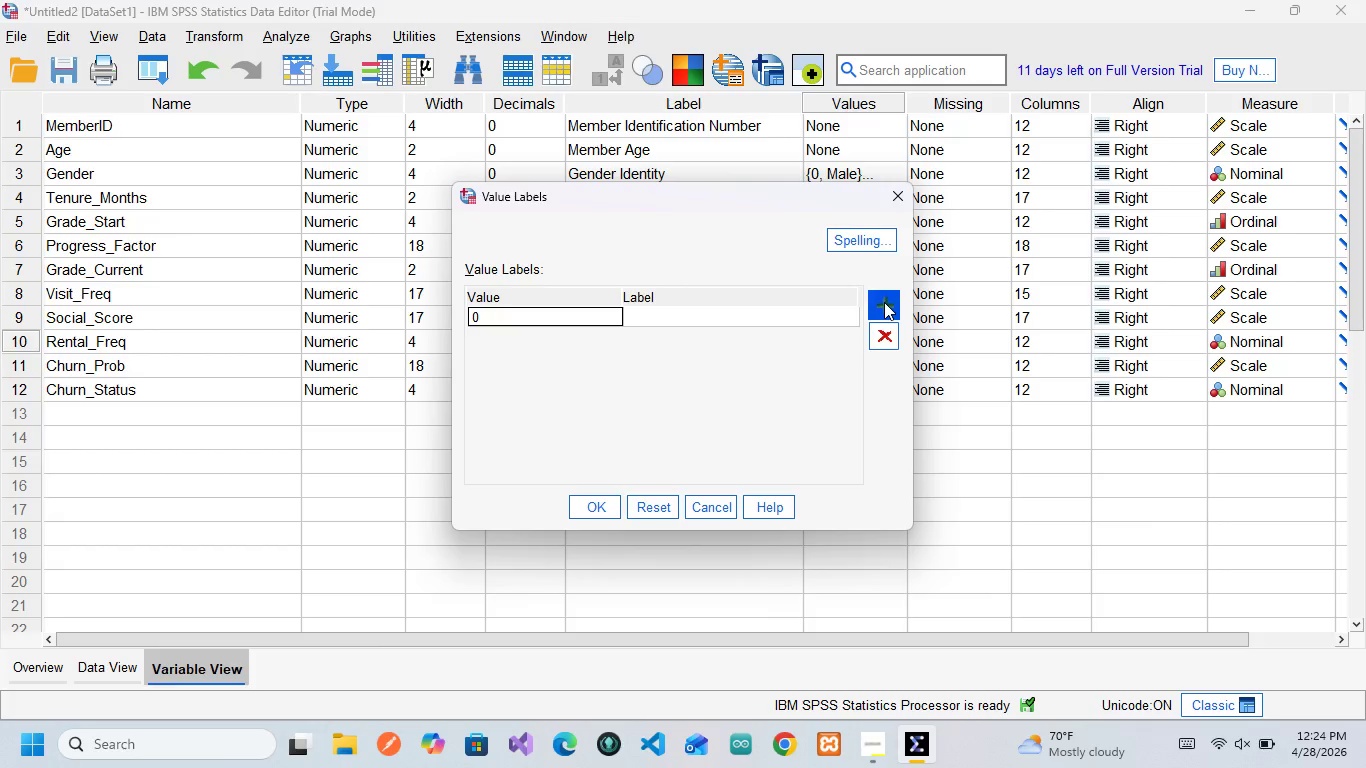 
key(0)
 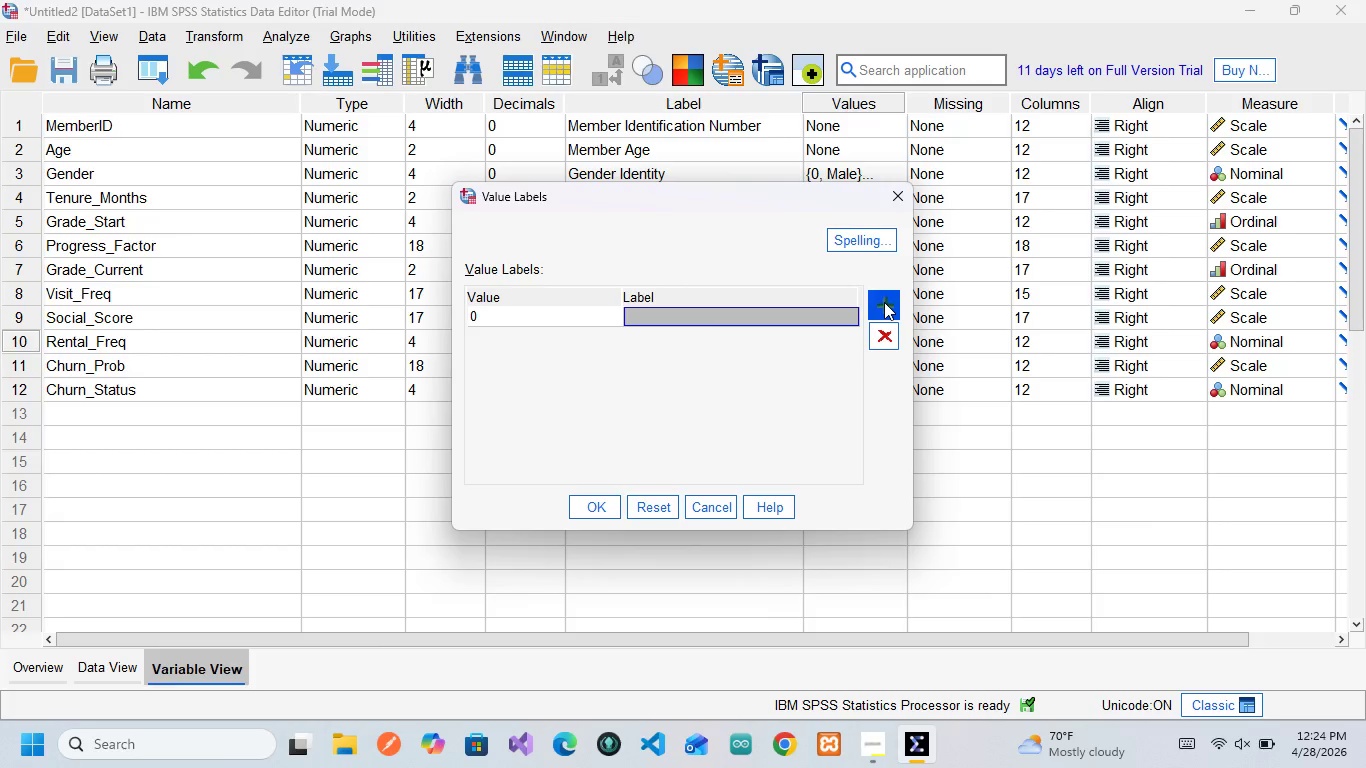 
key(ArrowRight)
 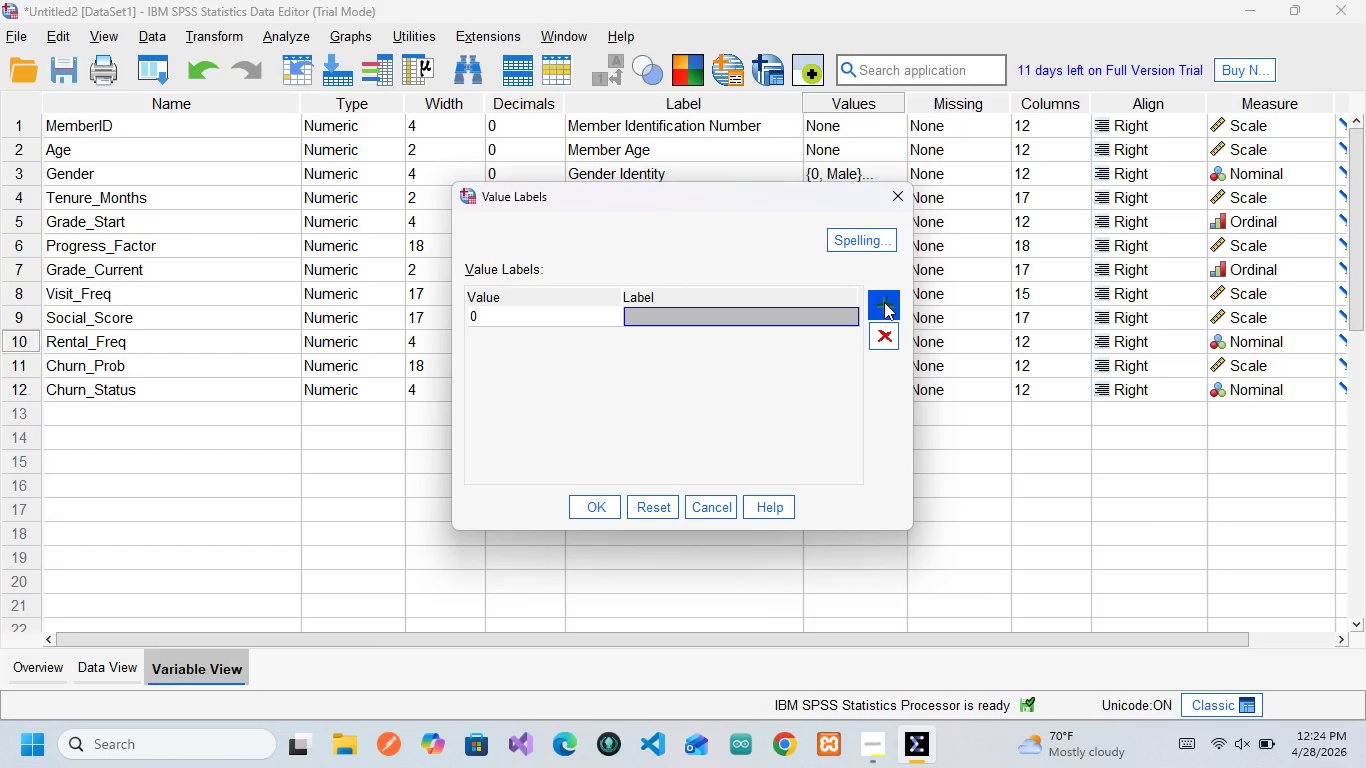 
type(Owns Gear)
 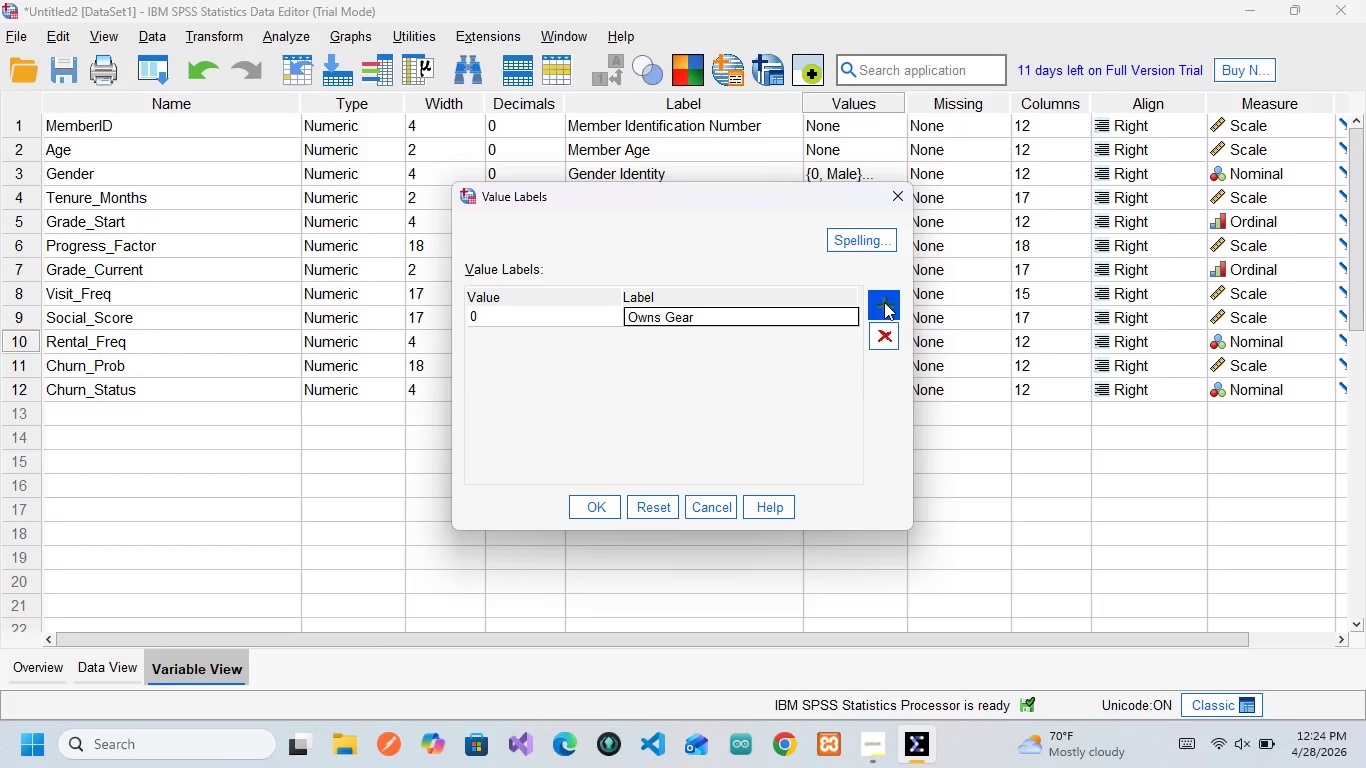 
left_click([884, 302])
 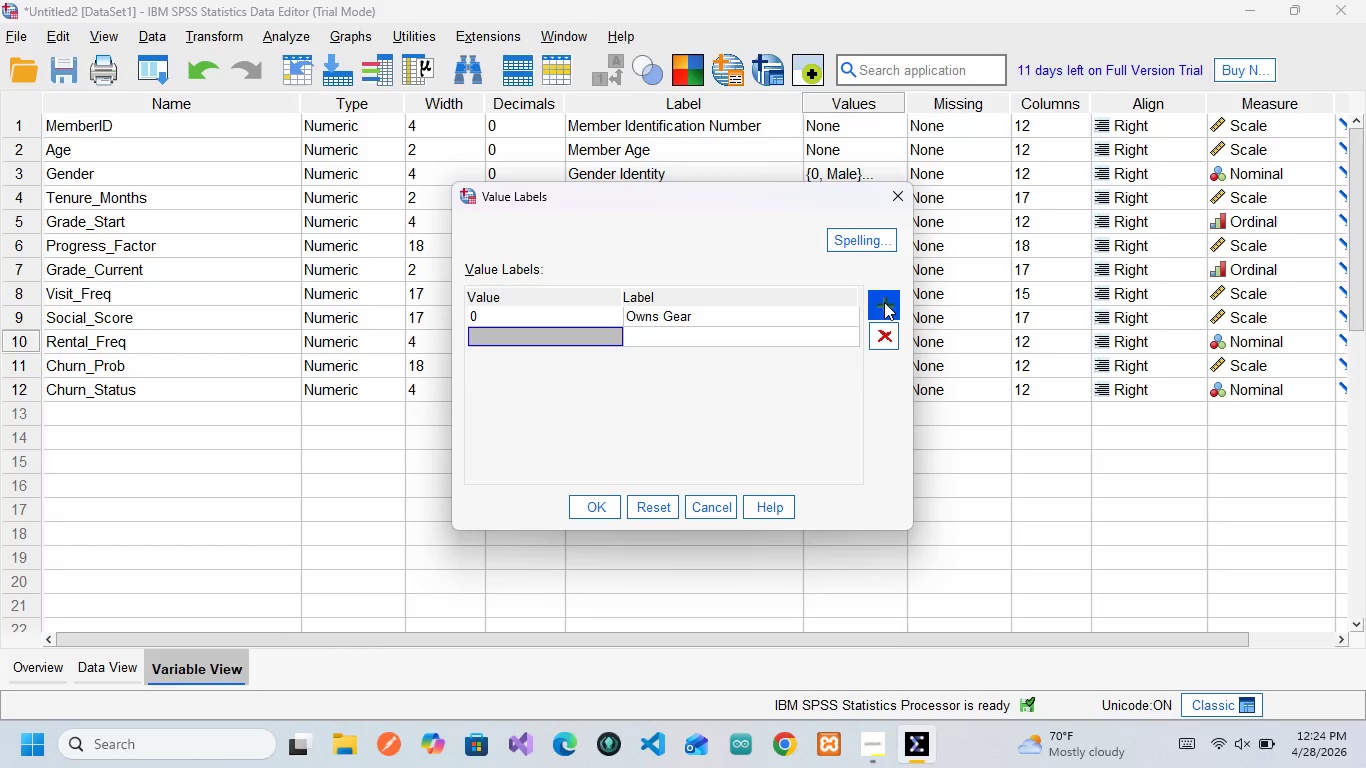 
key(1)
 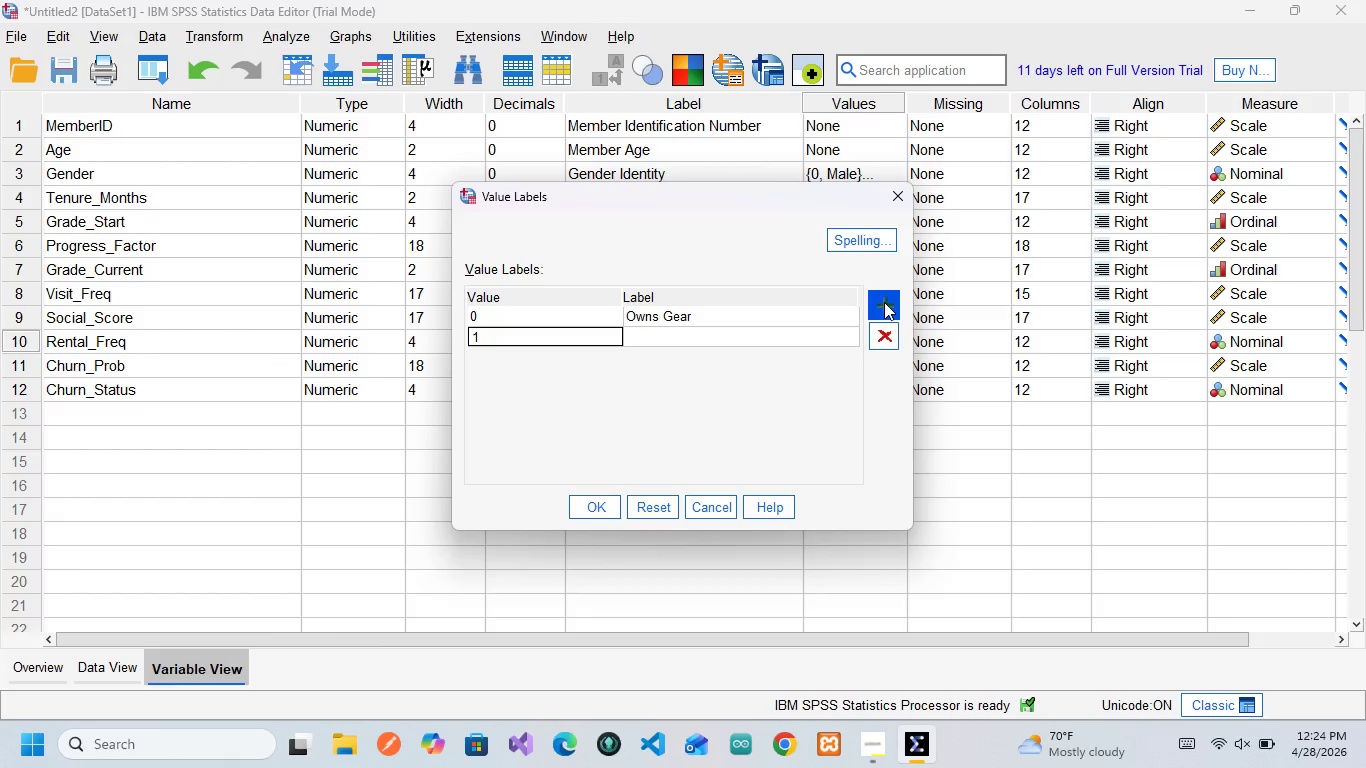 
key(ArrowRight)
 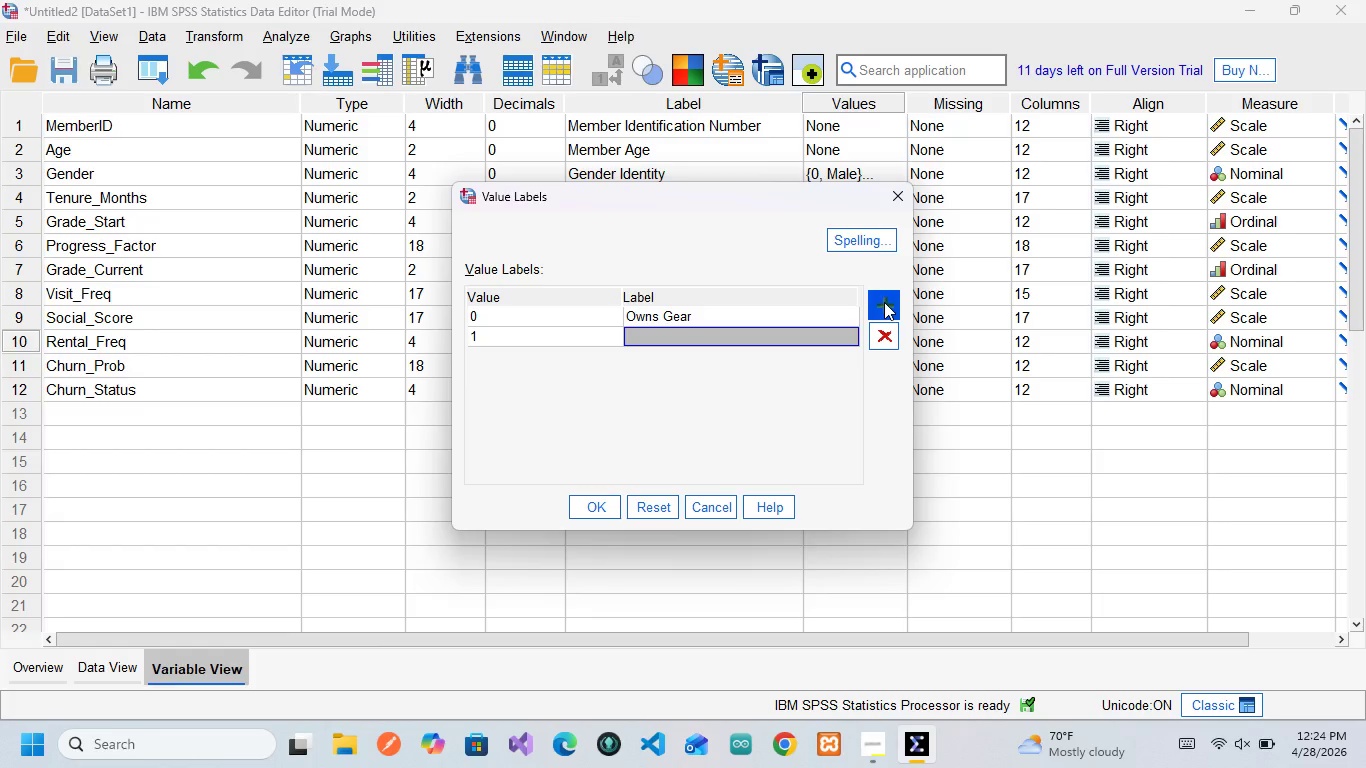 
type(Rents Gear)
 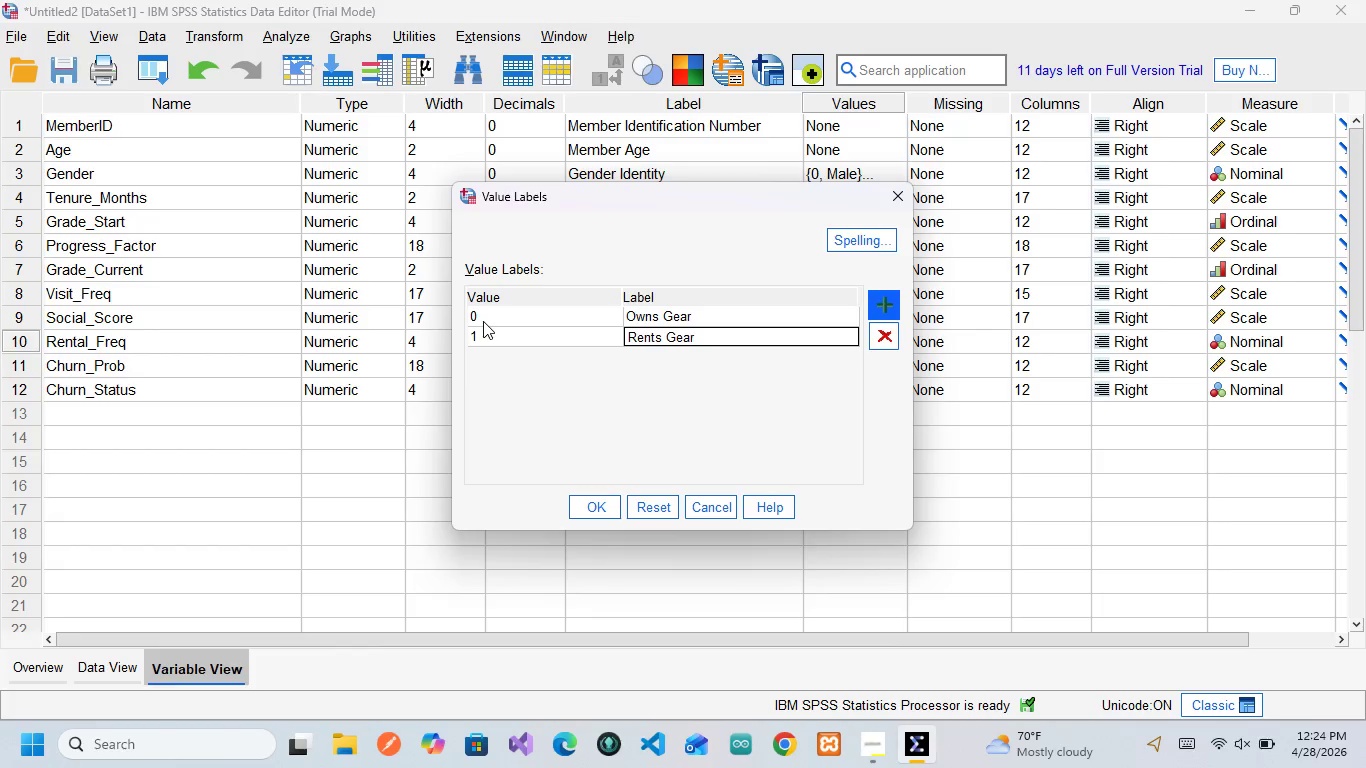 
left_click_drag(start_coordinate=[483, 321], to_coordinate=[590, 502])
 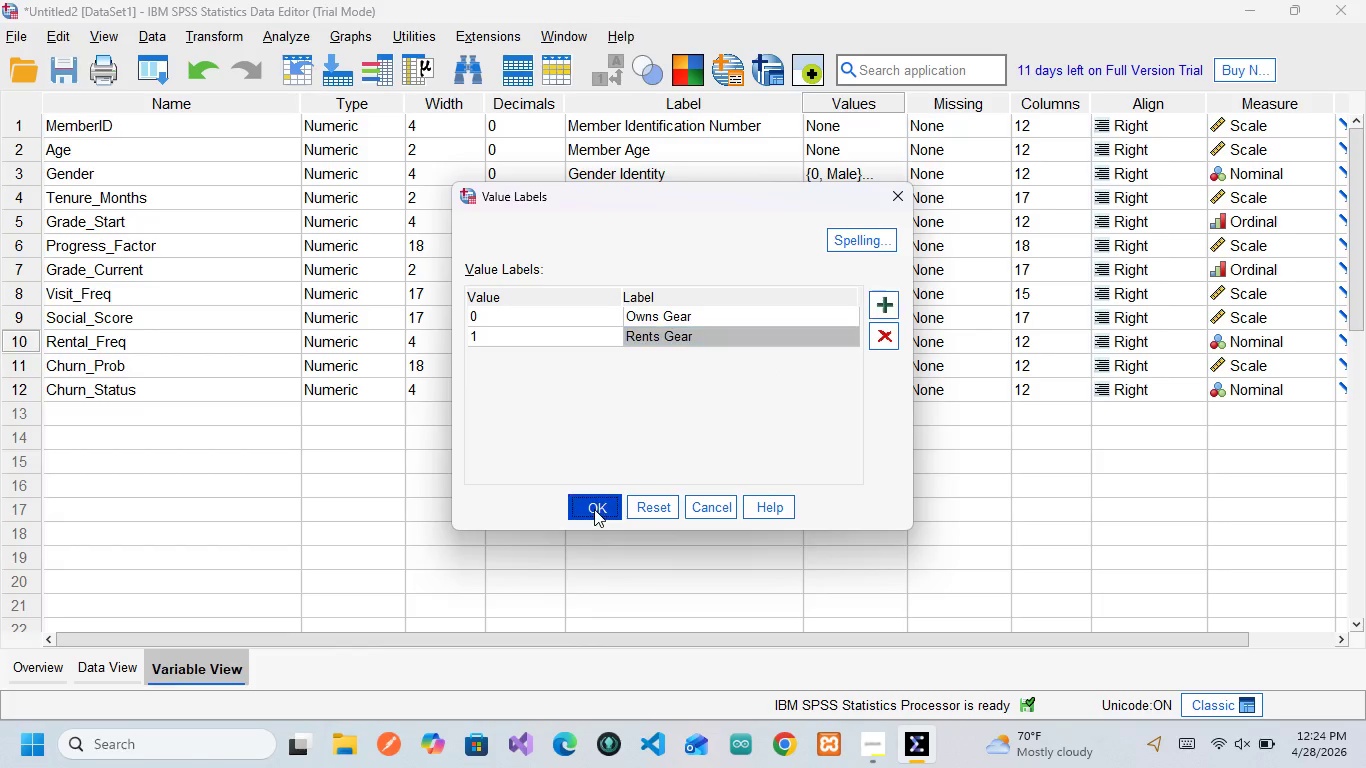 
left_click([594, 509])
 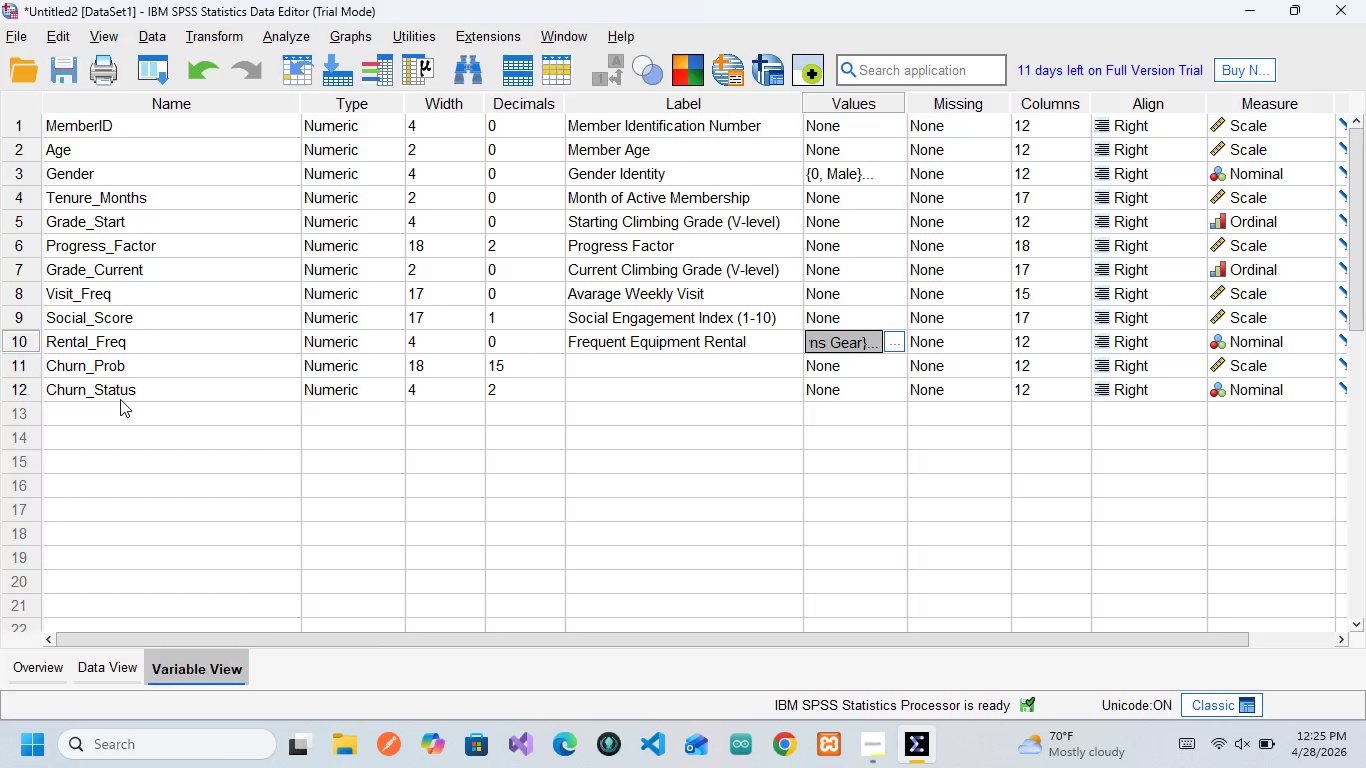 
wait(18.44)
 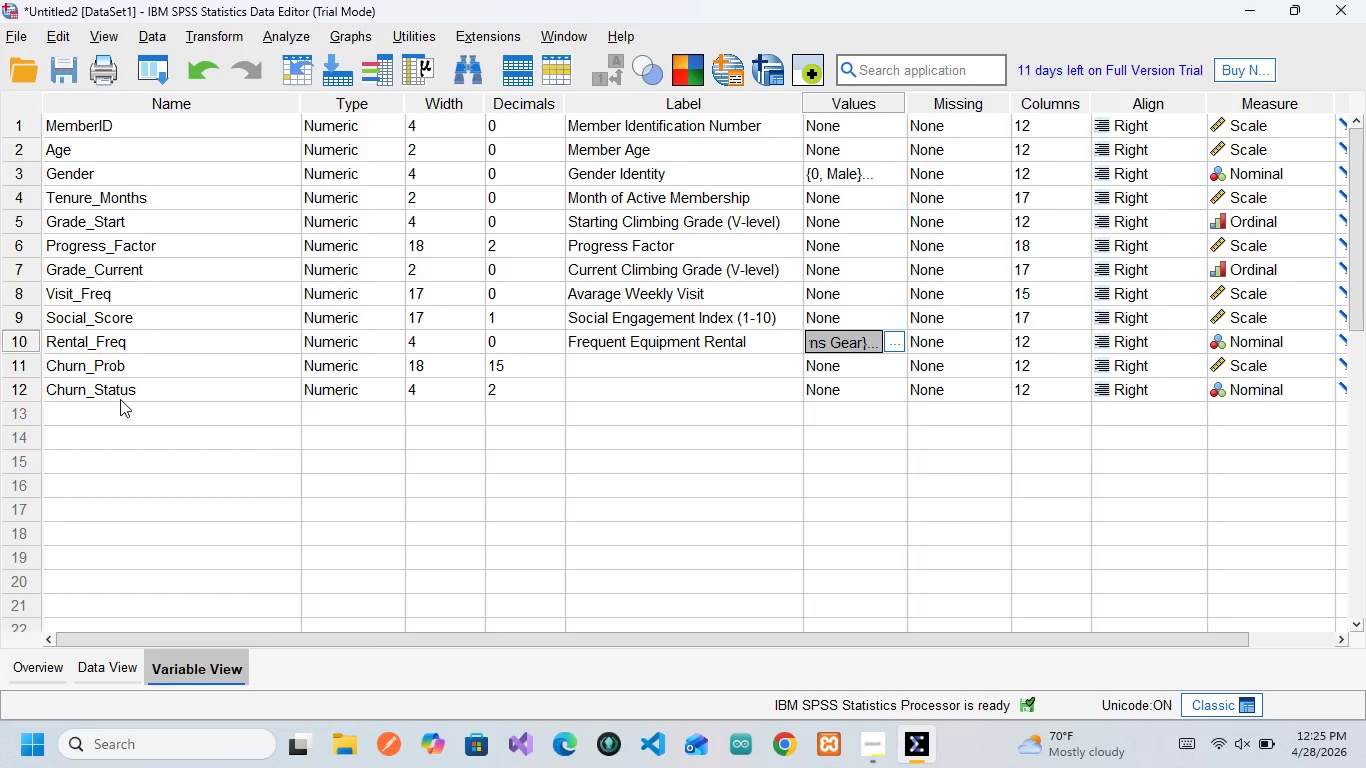 
double_click([501, 360])
 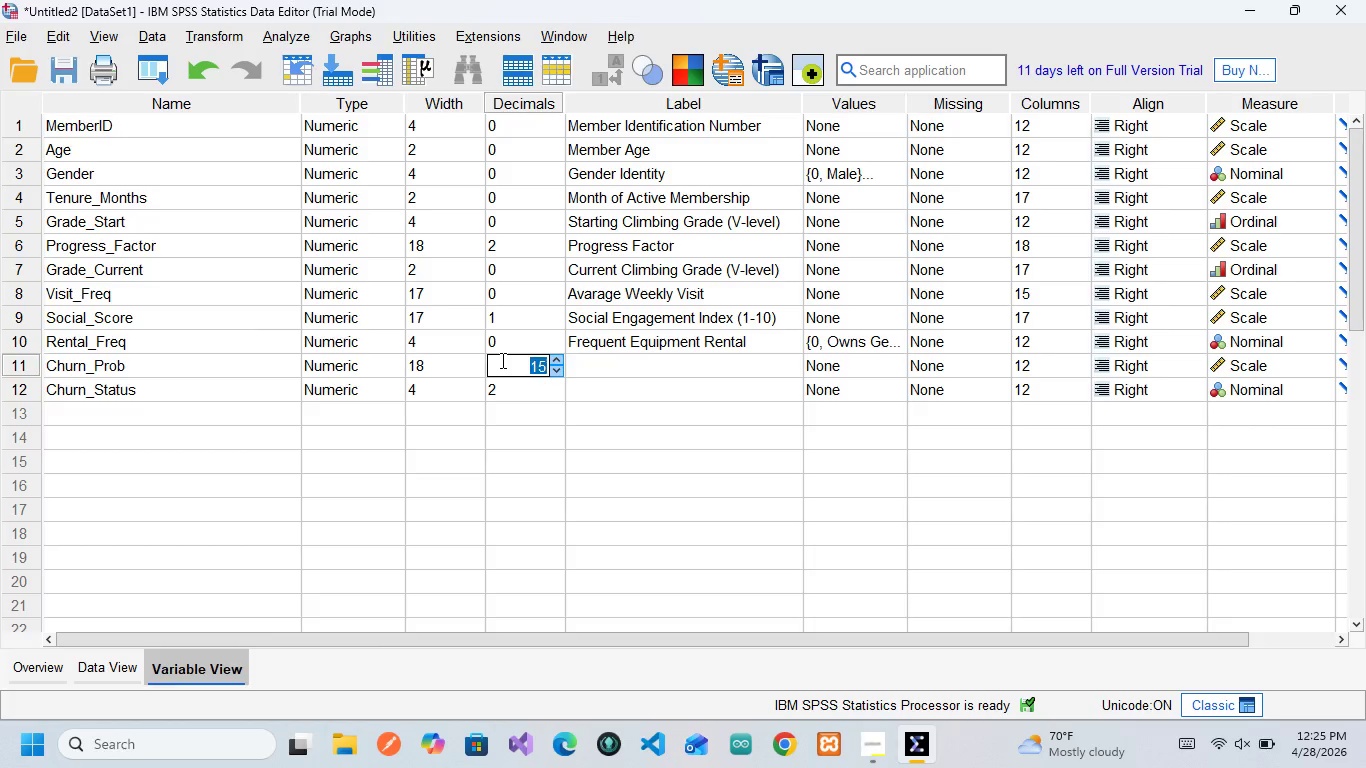 
key(2)
 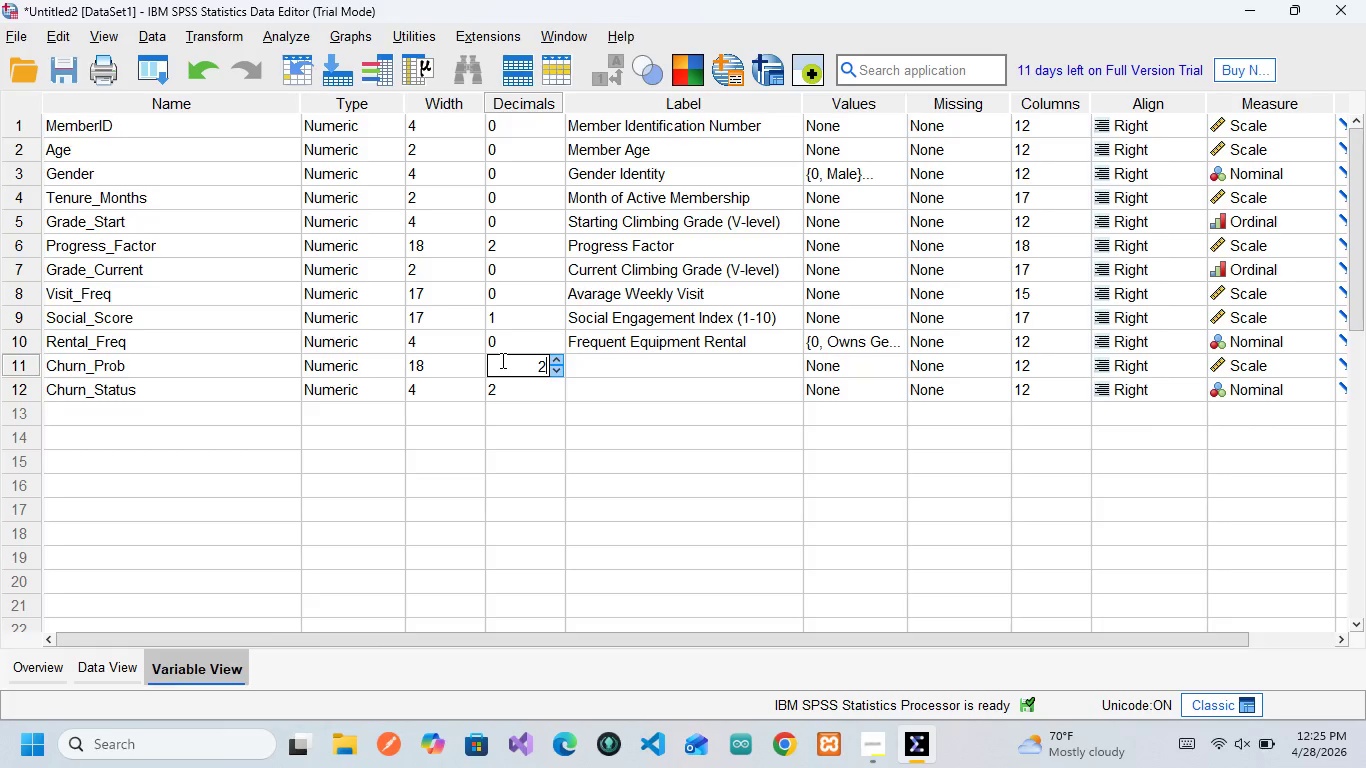 
key(Backspace)
 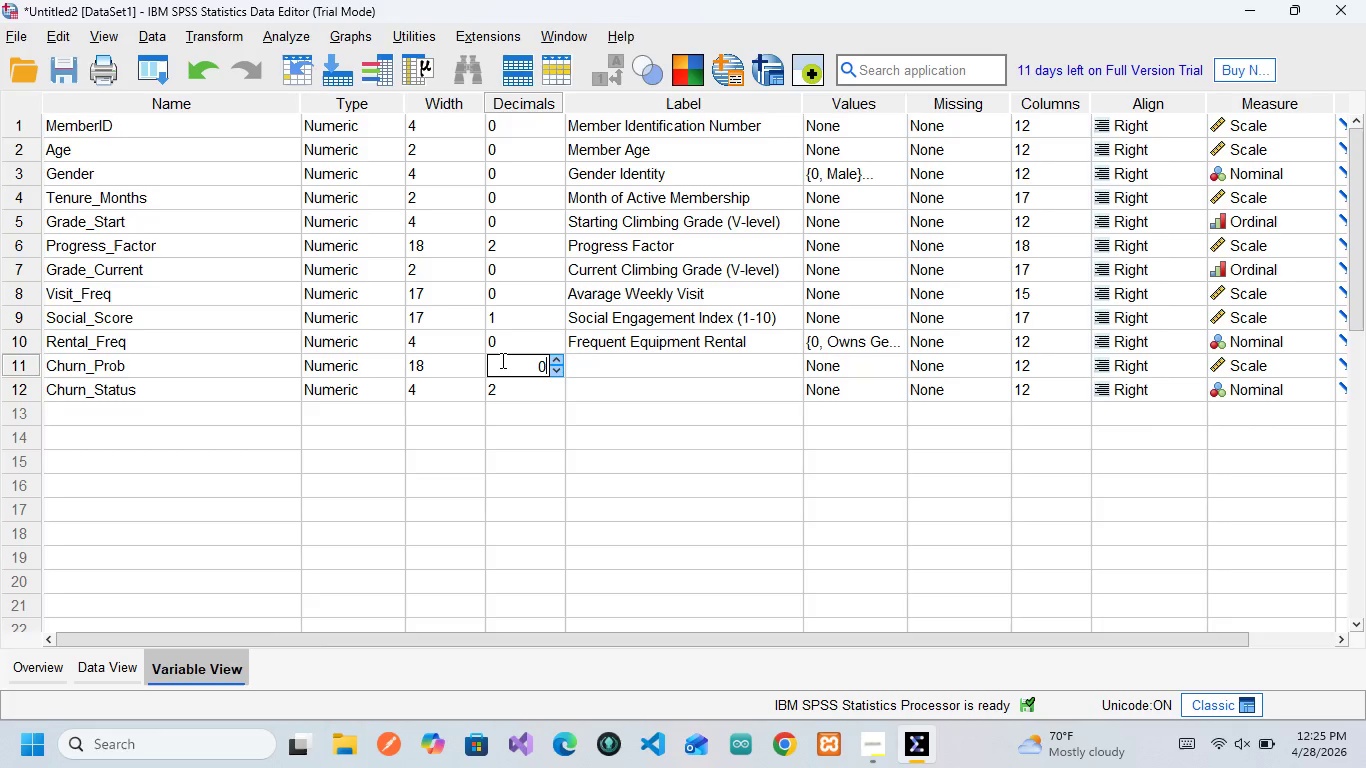 
key(0)
 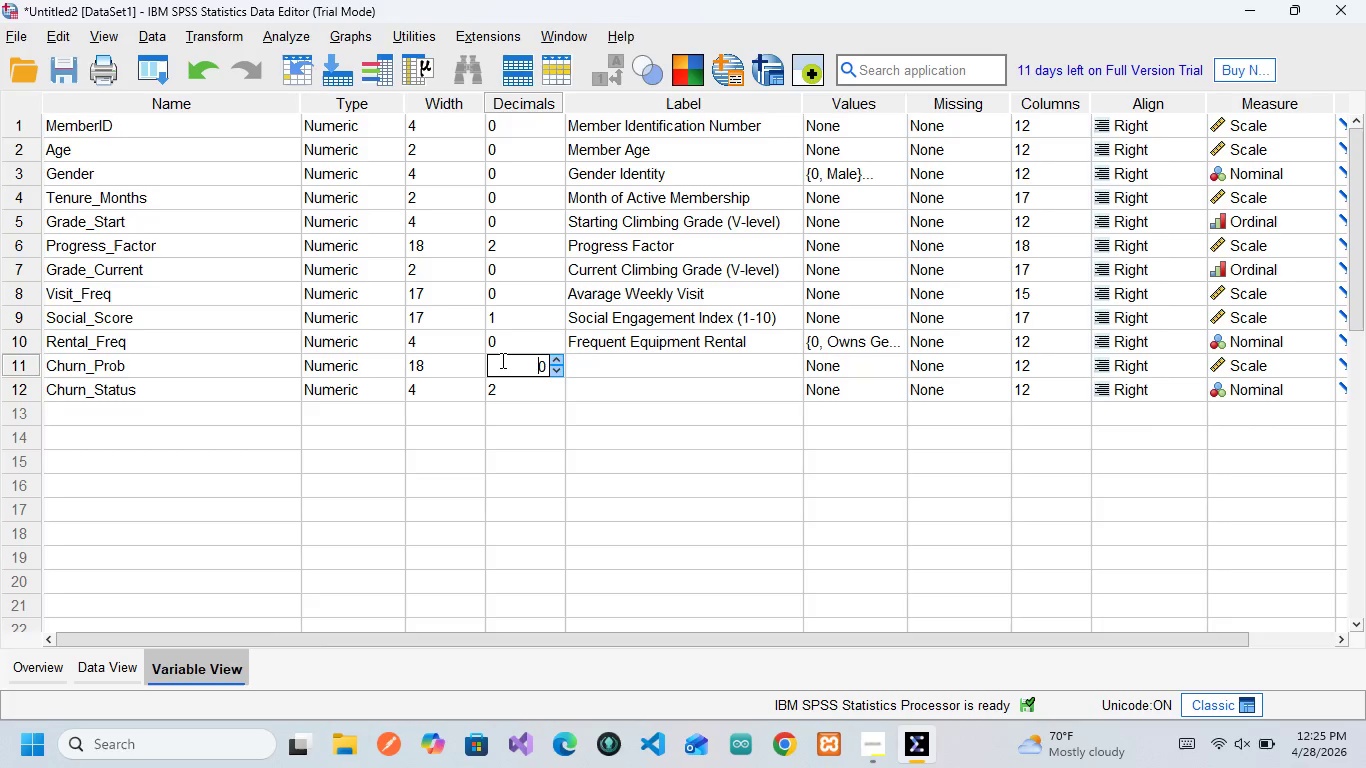 
key(Enter)
 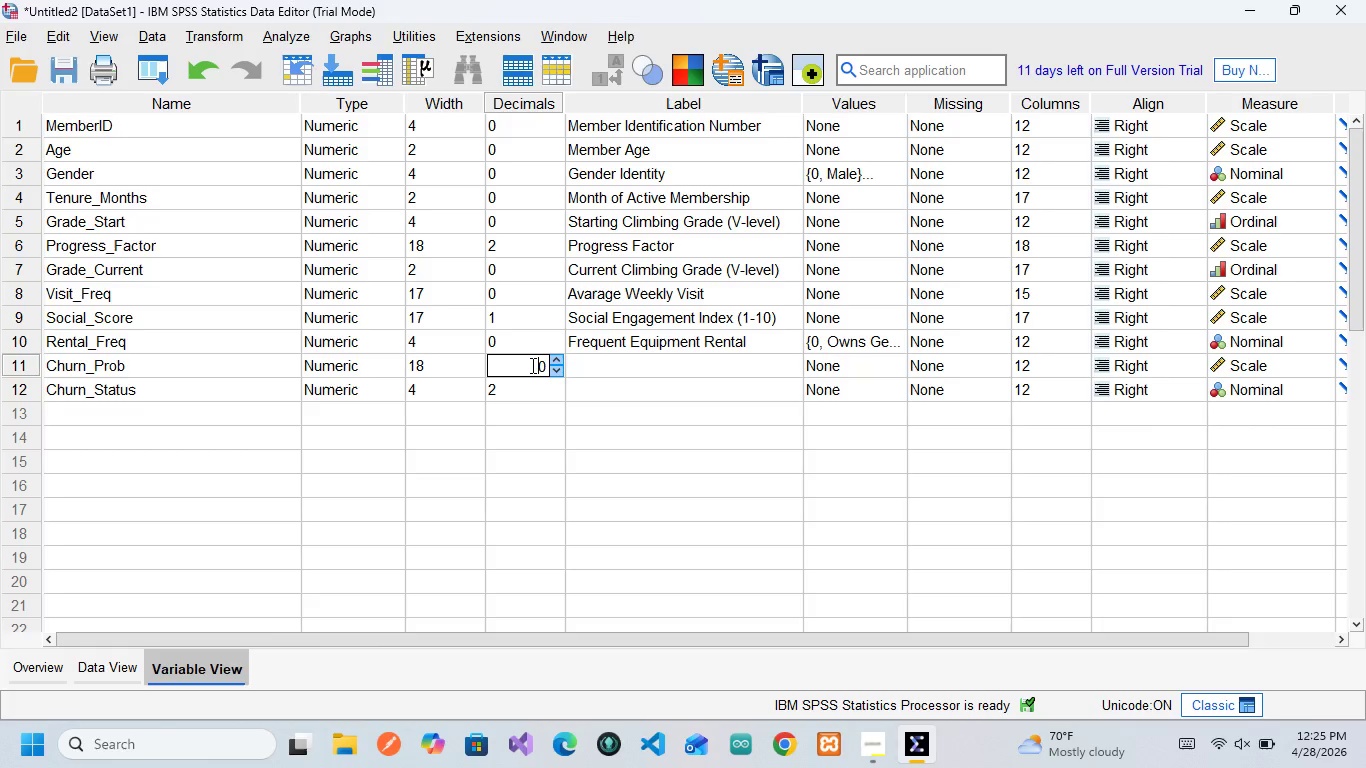 
key(ArrowRight)
 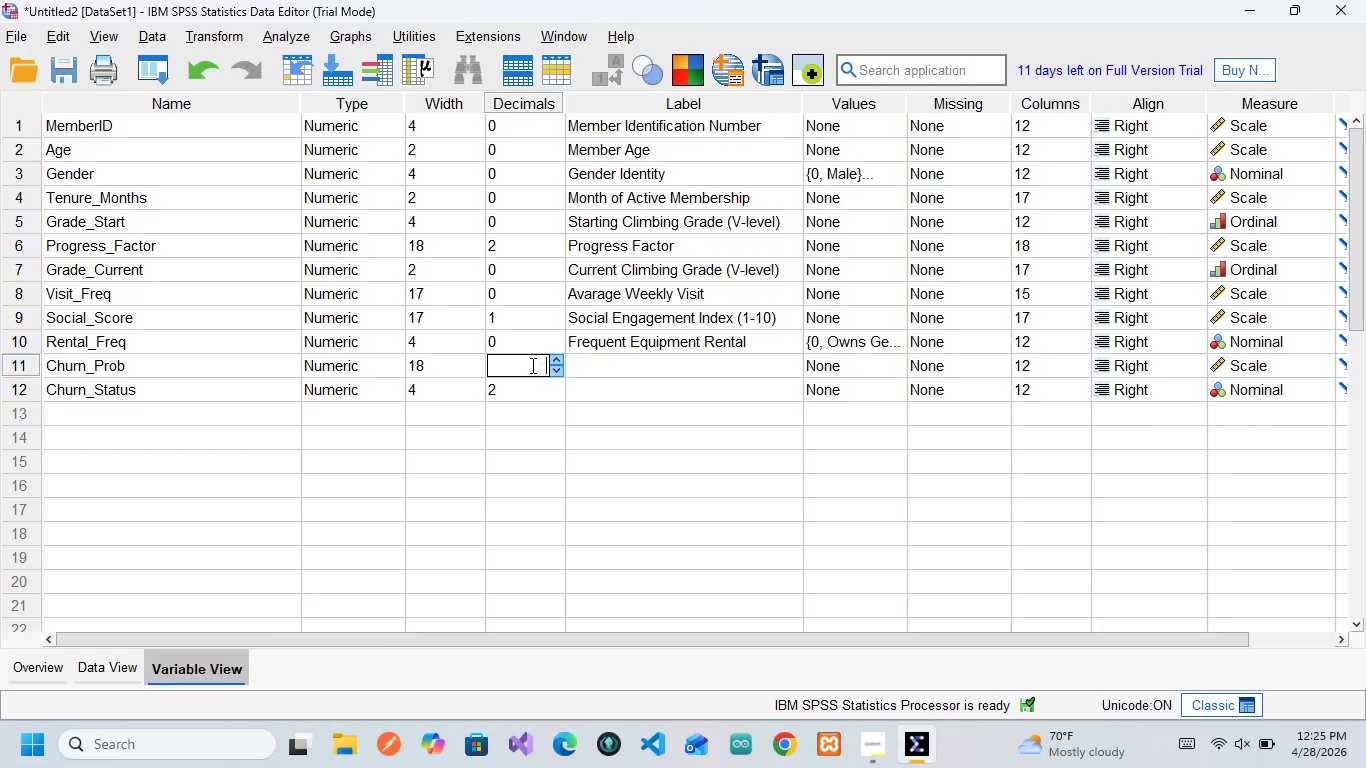 
key(Backspace)
 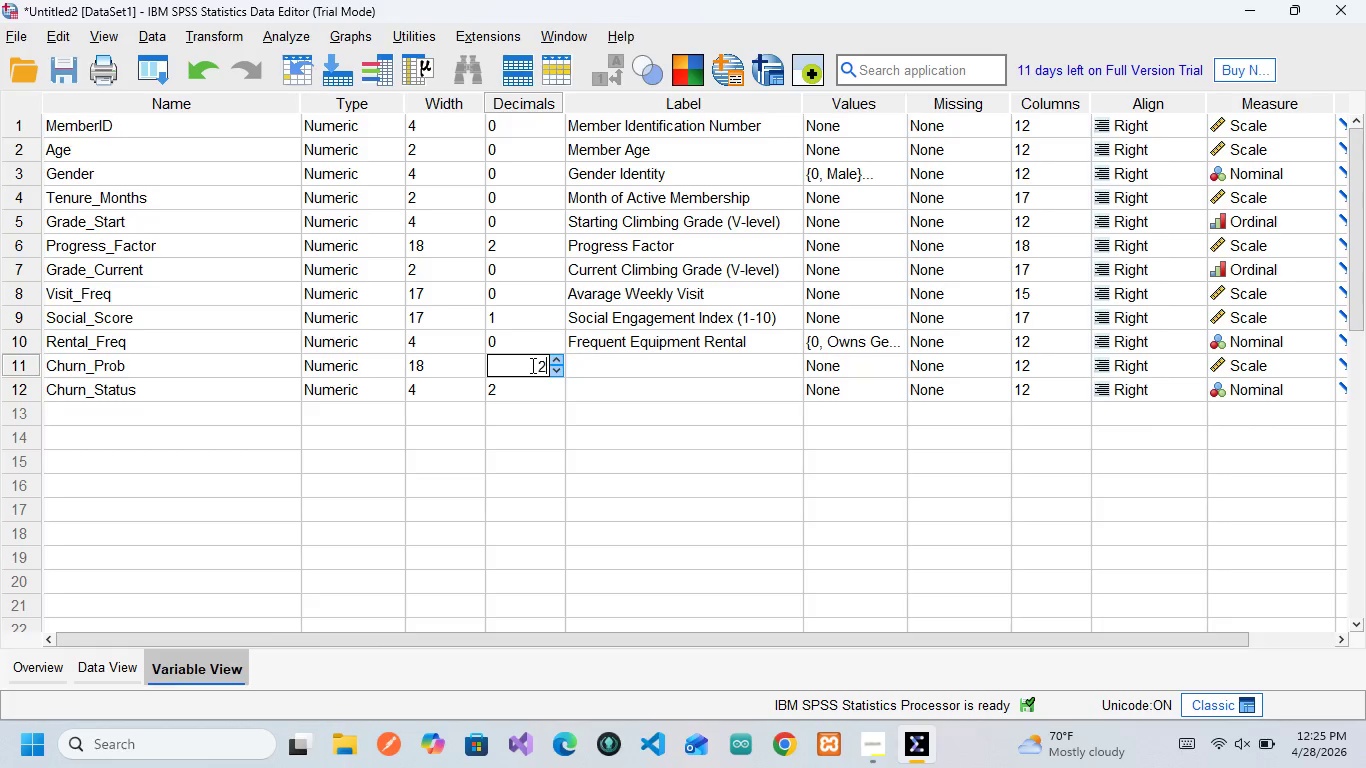 
key(2)
 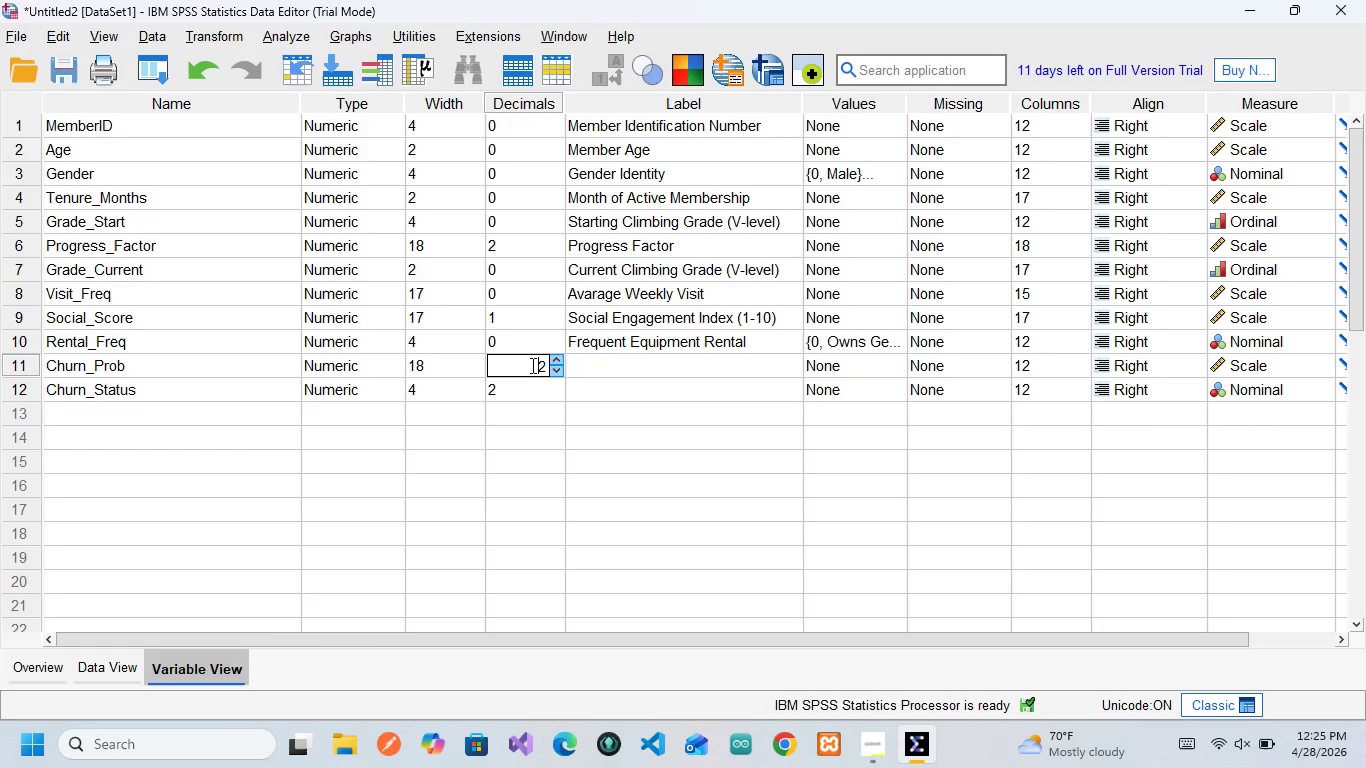 
key(Enter)
 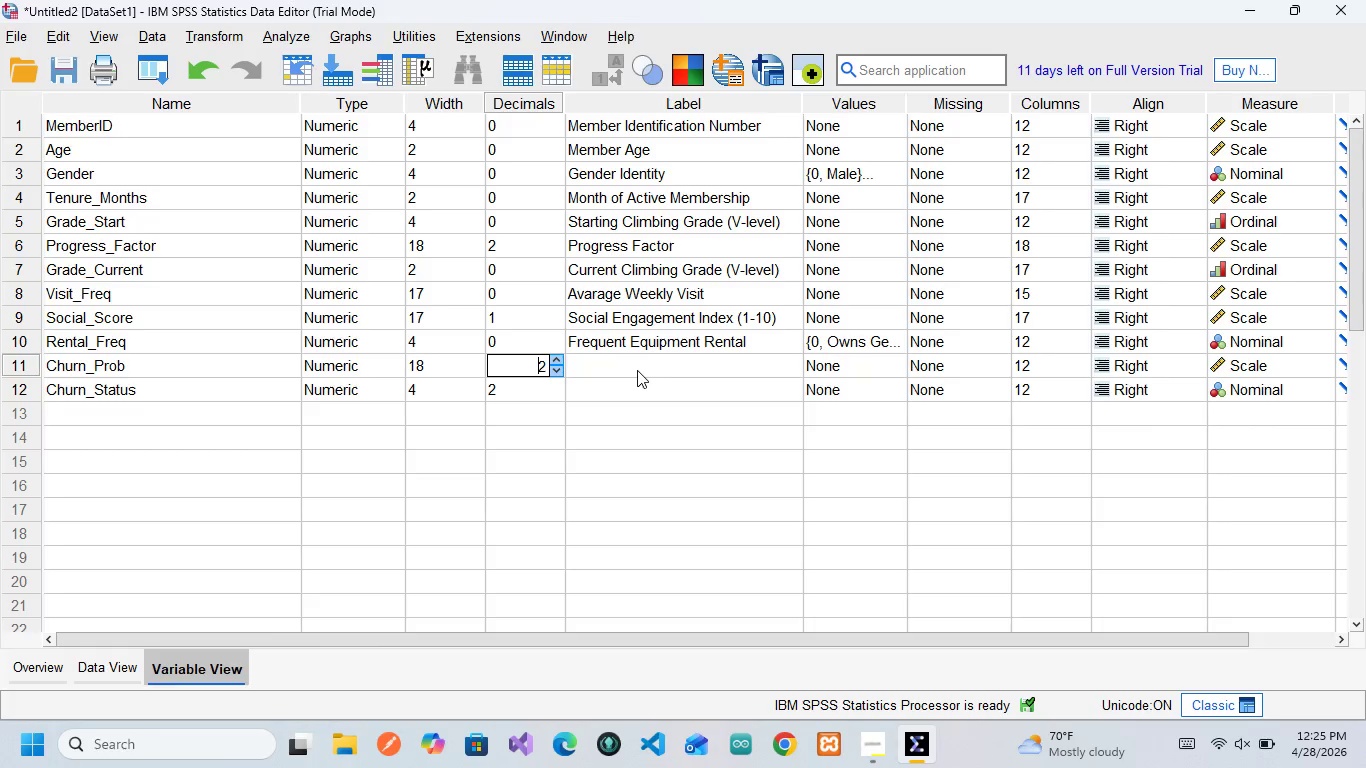 
left_click([637, 370])
 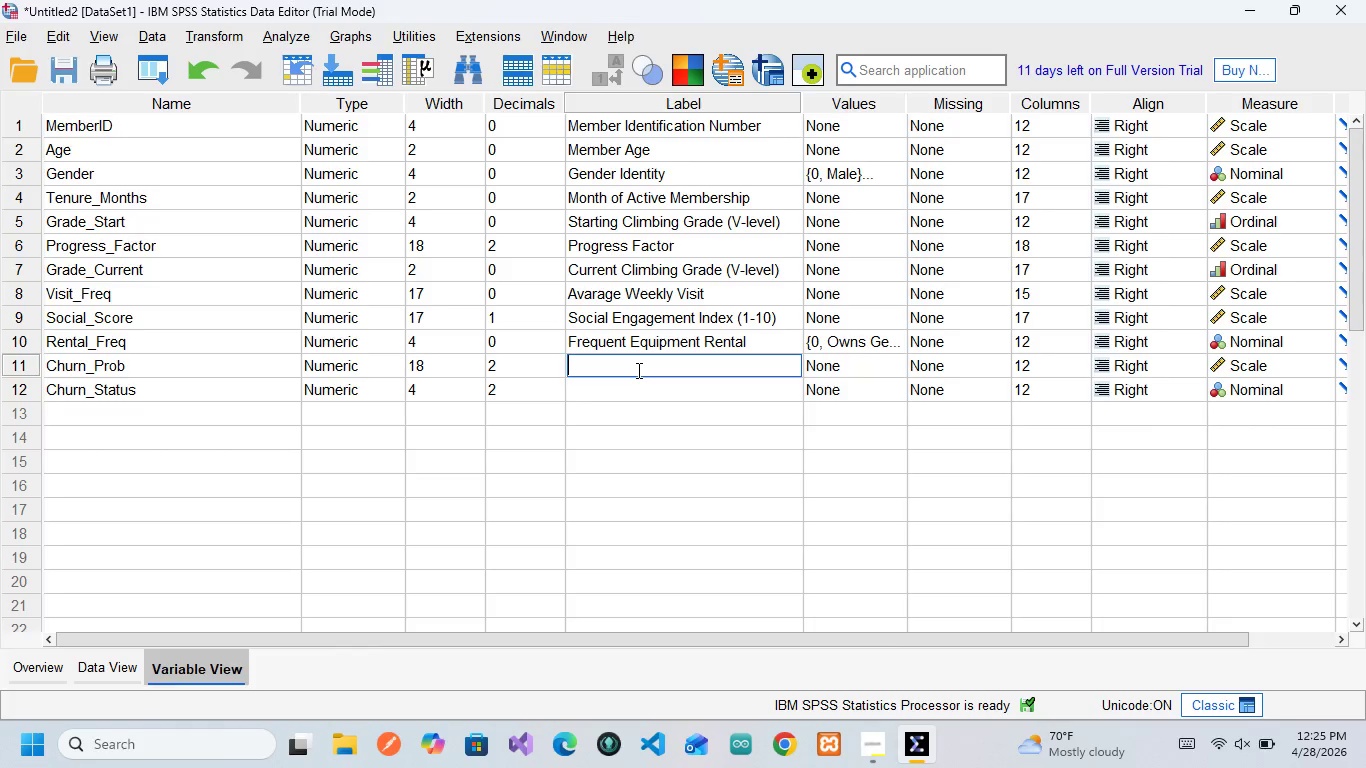 
wait(5.44)
 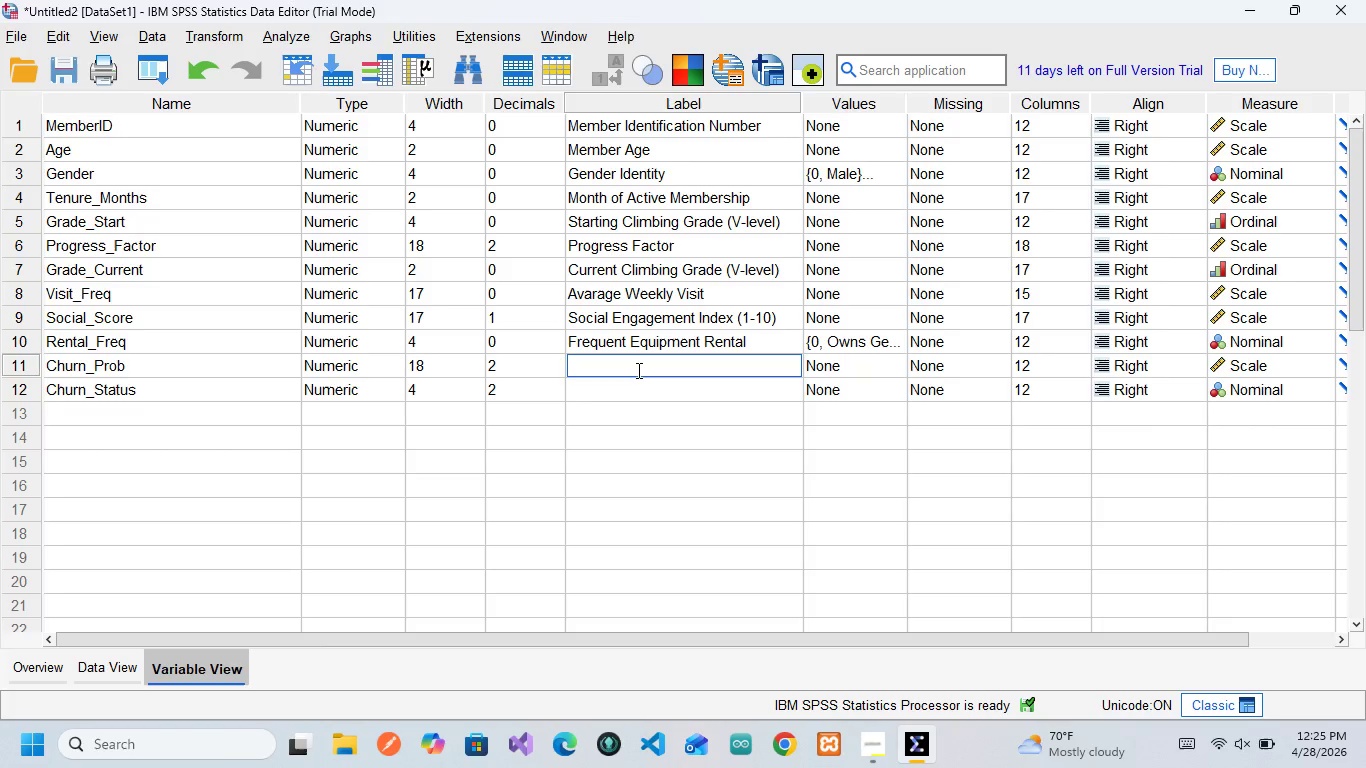 
type(Churn )
 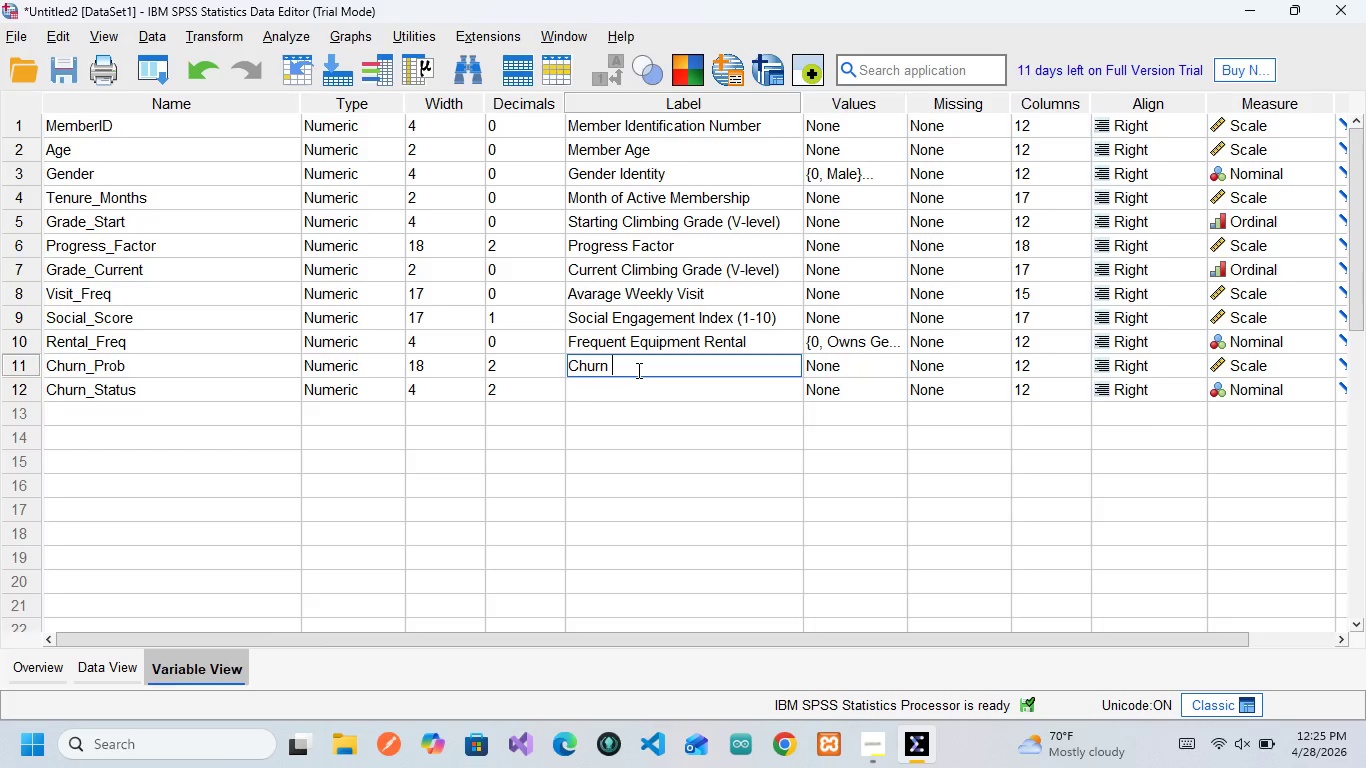 
wait(7.58)
 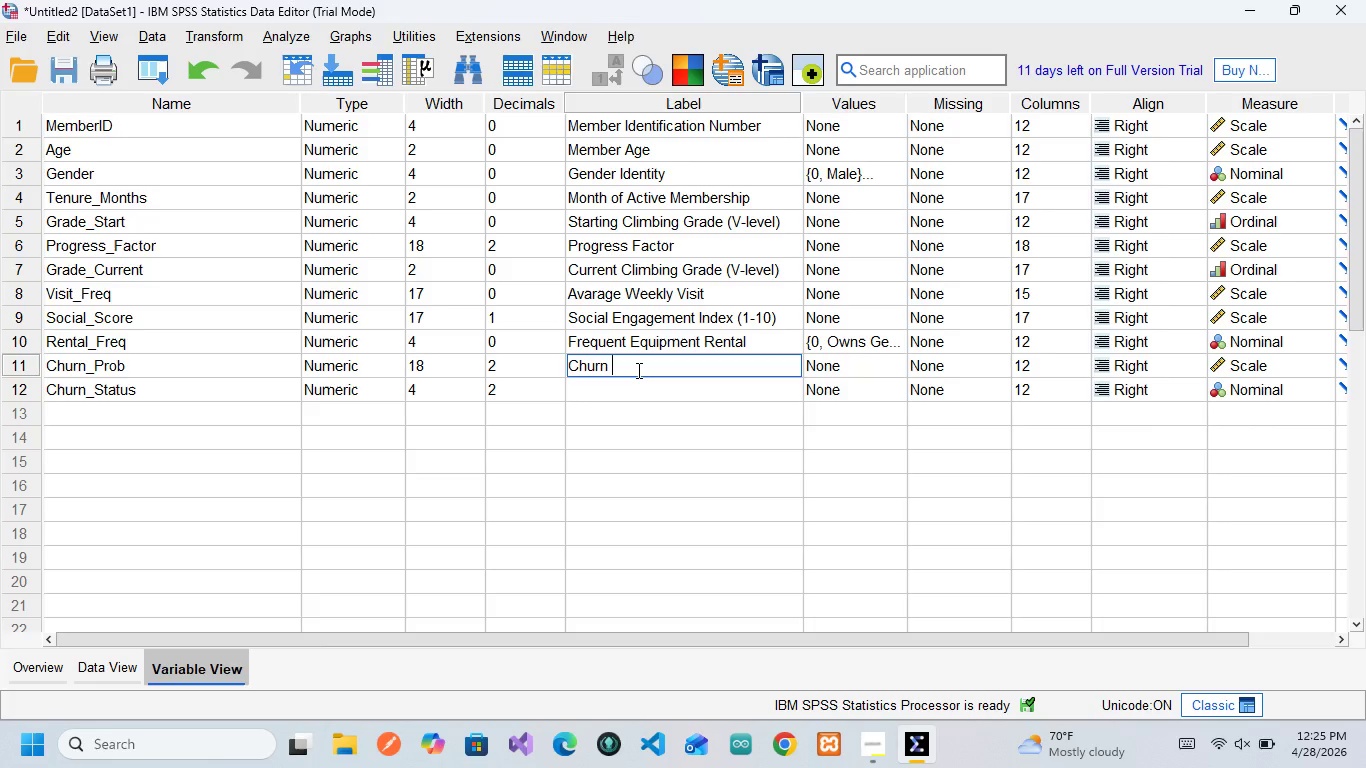 
type(Probability Score)
 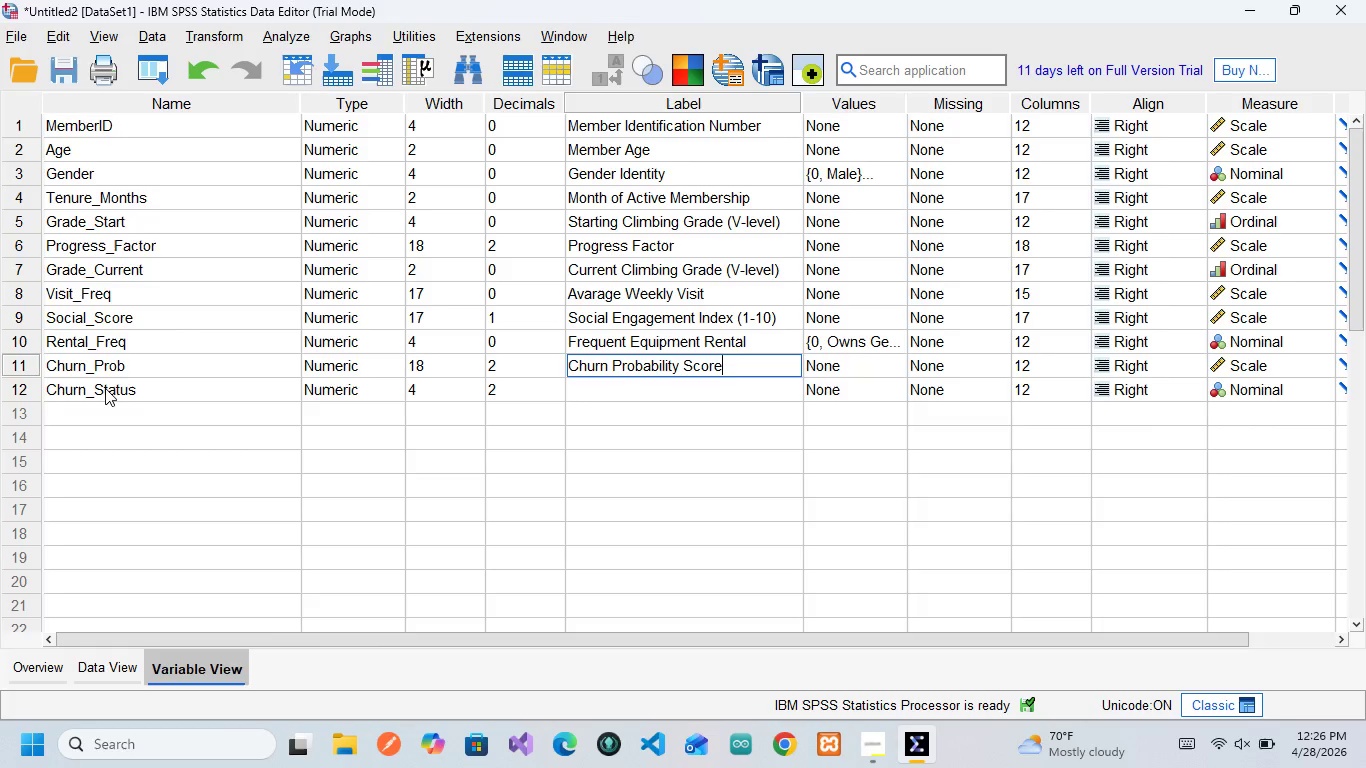 
wait(20.53)
 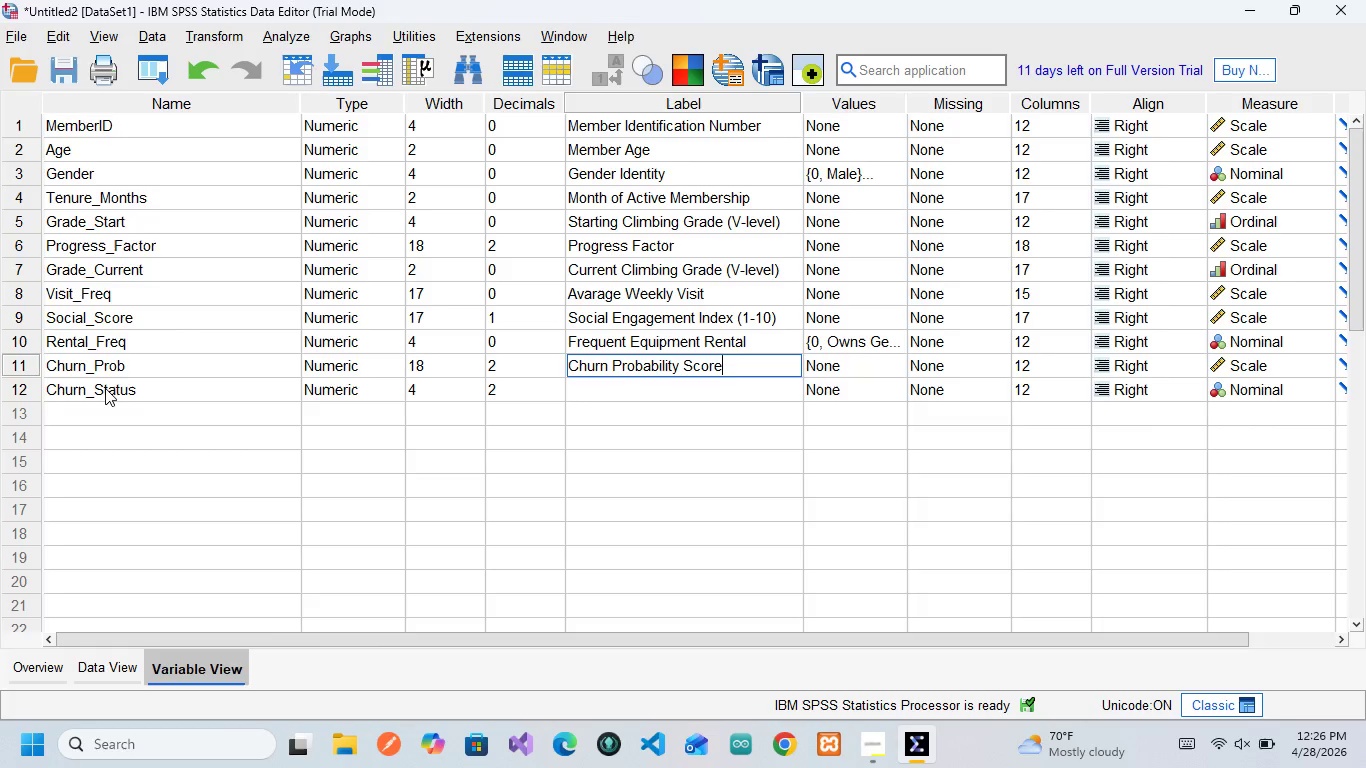 
double_click([495, 392])
 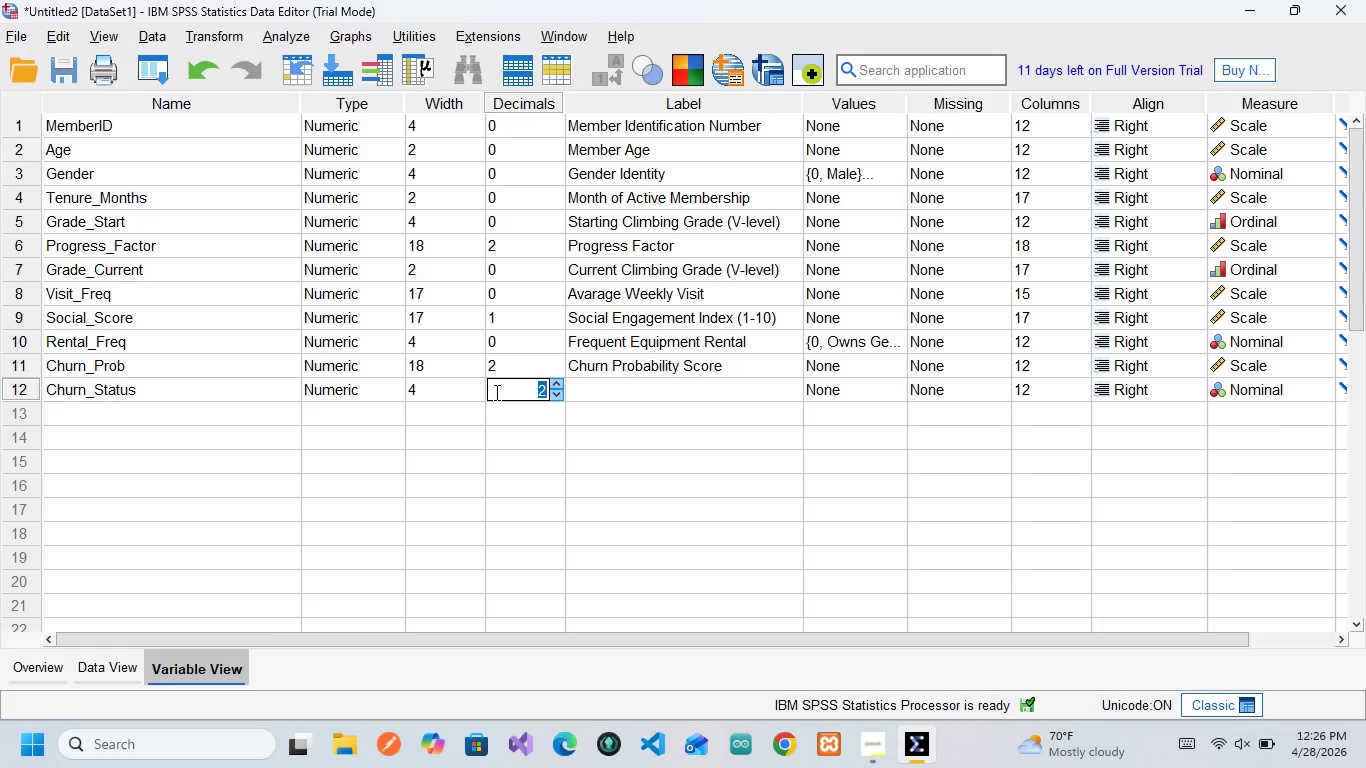 
key(0)
 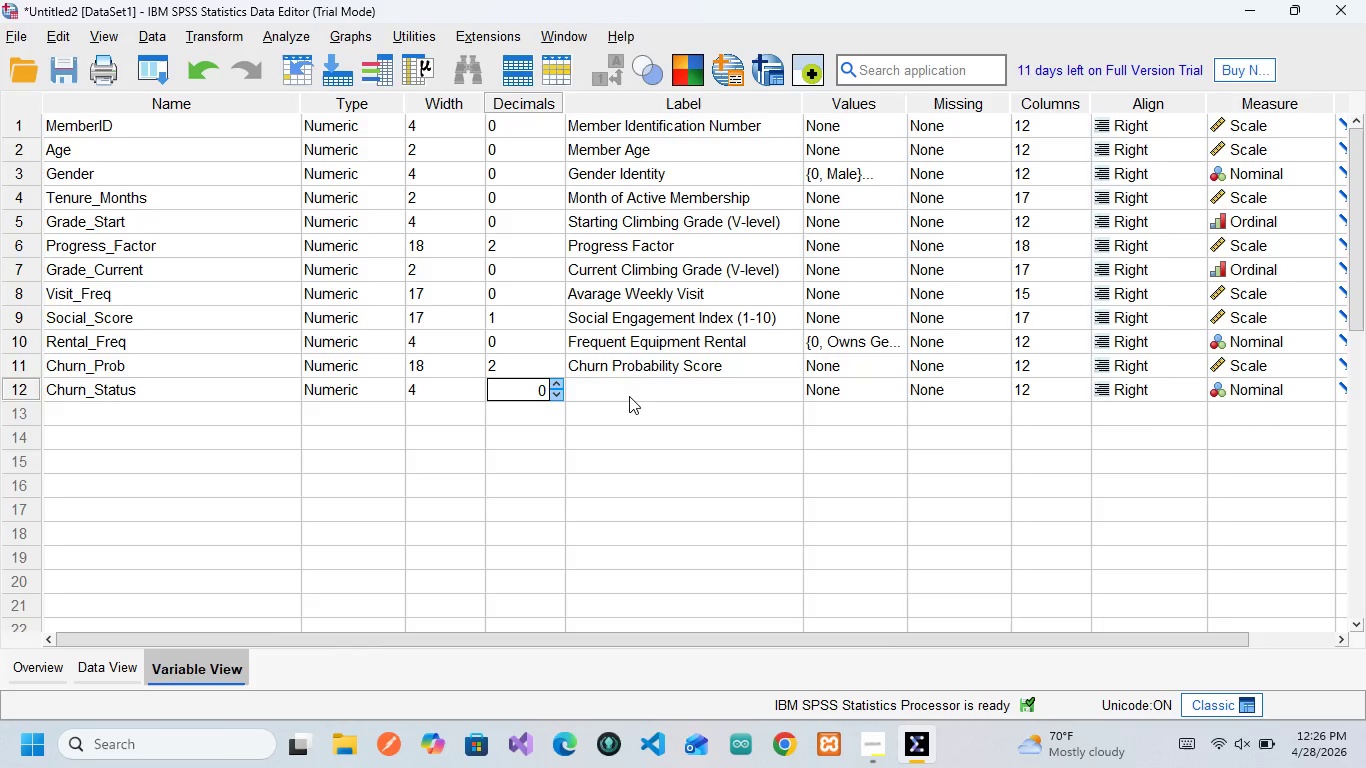 
left_click([629, 396])
 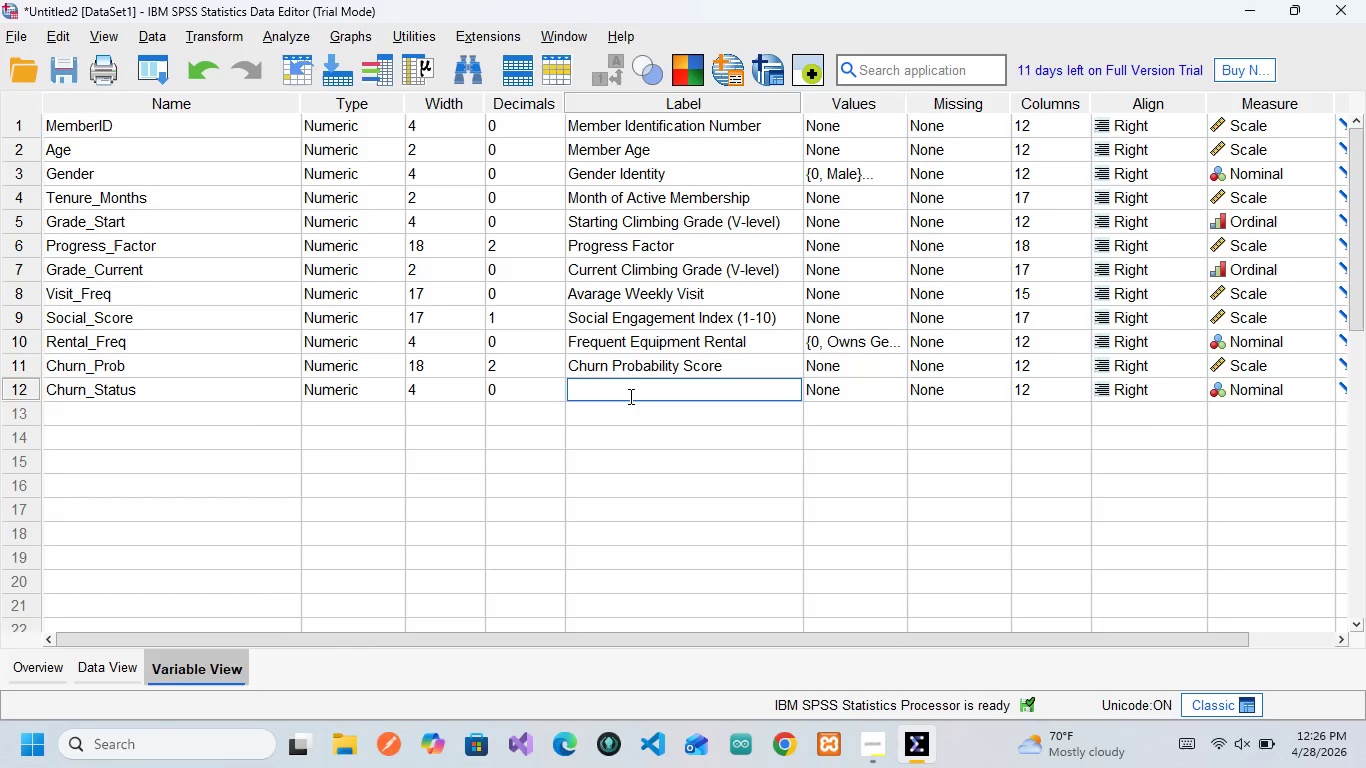 
wait(15.66)
 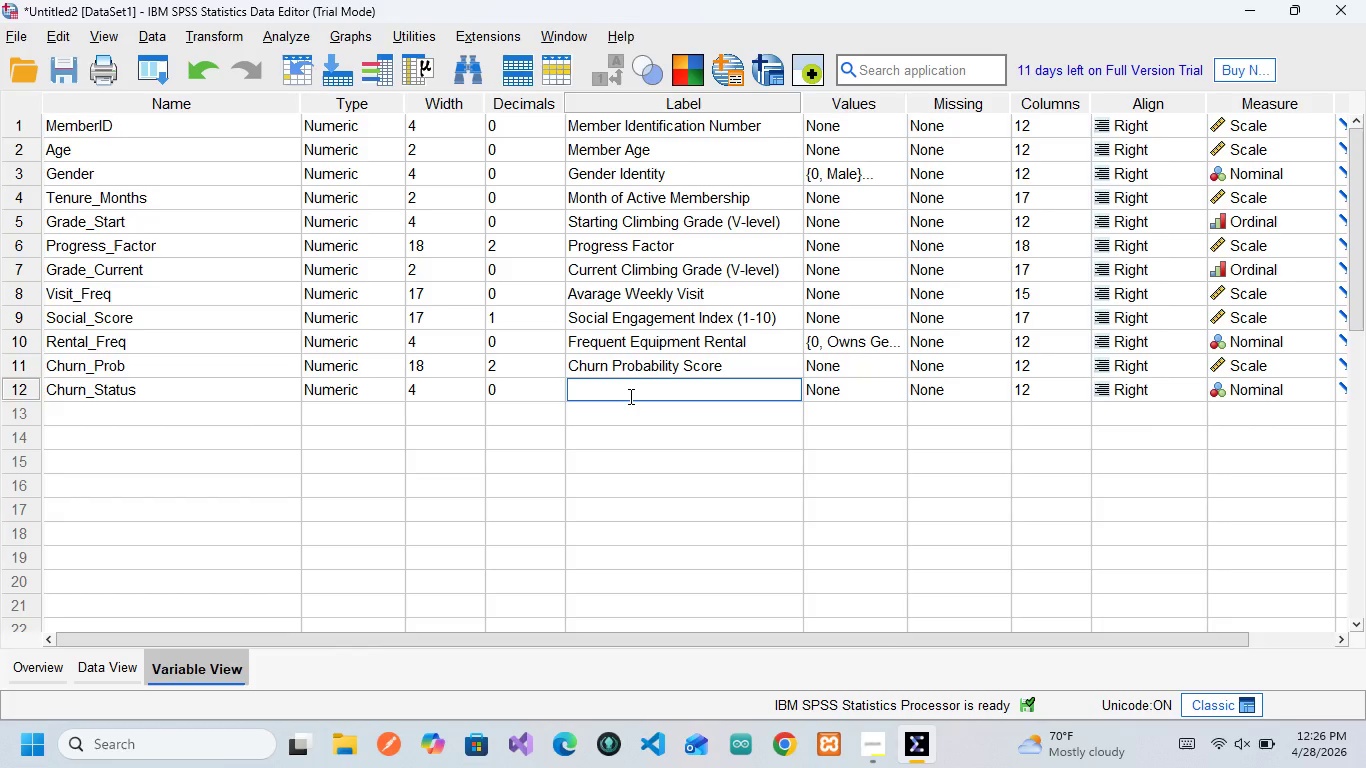 
type(Membership Status)
 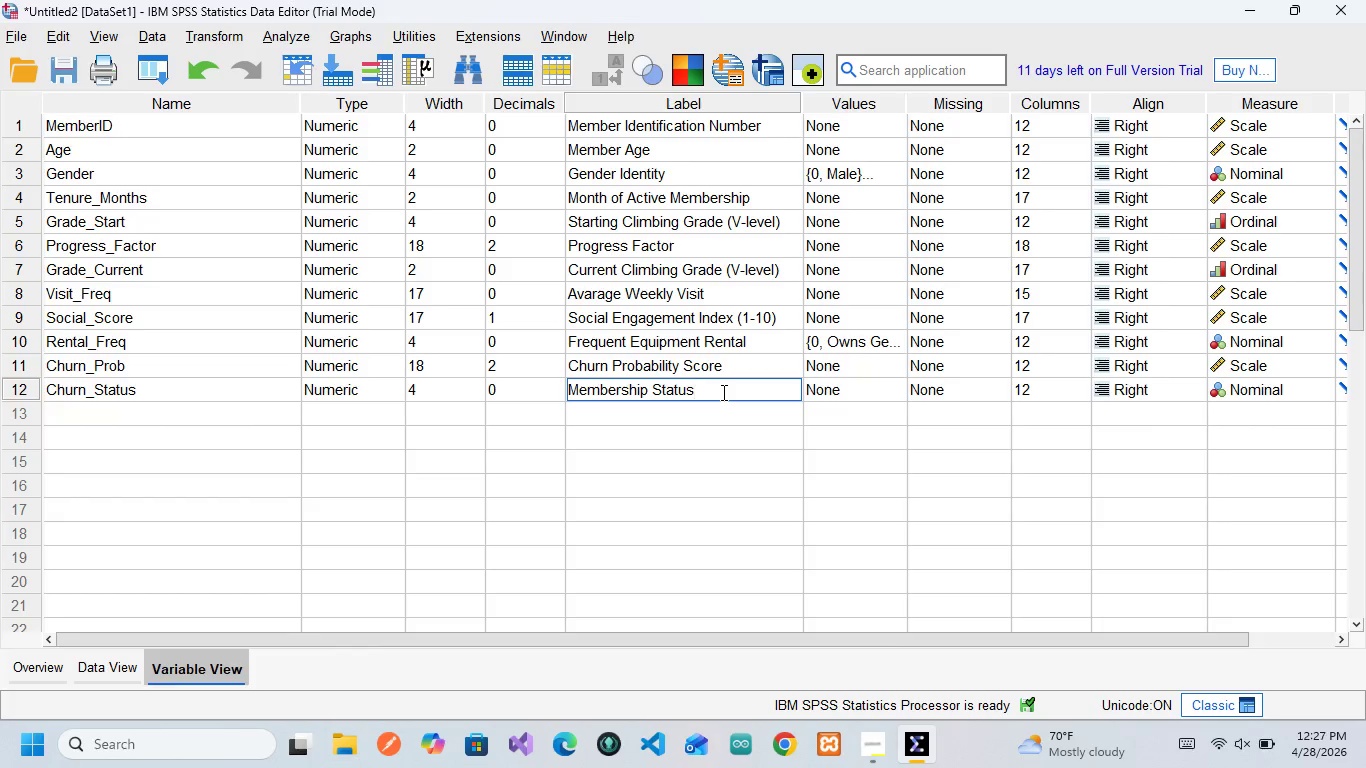 
wait(15.55)
 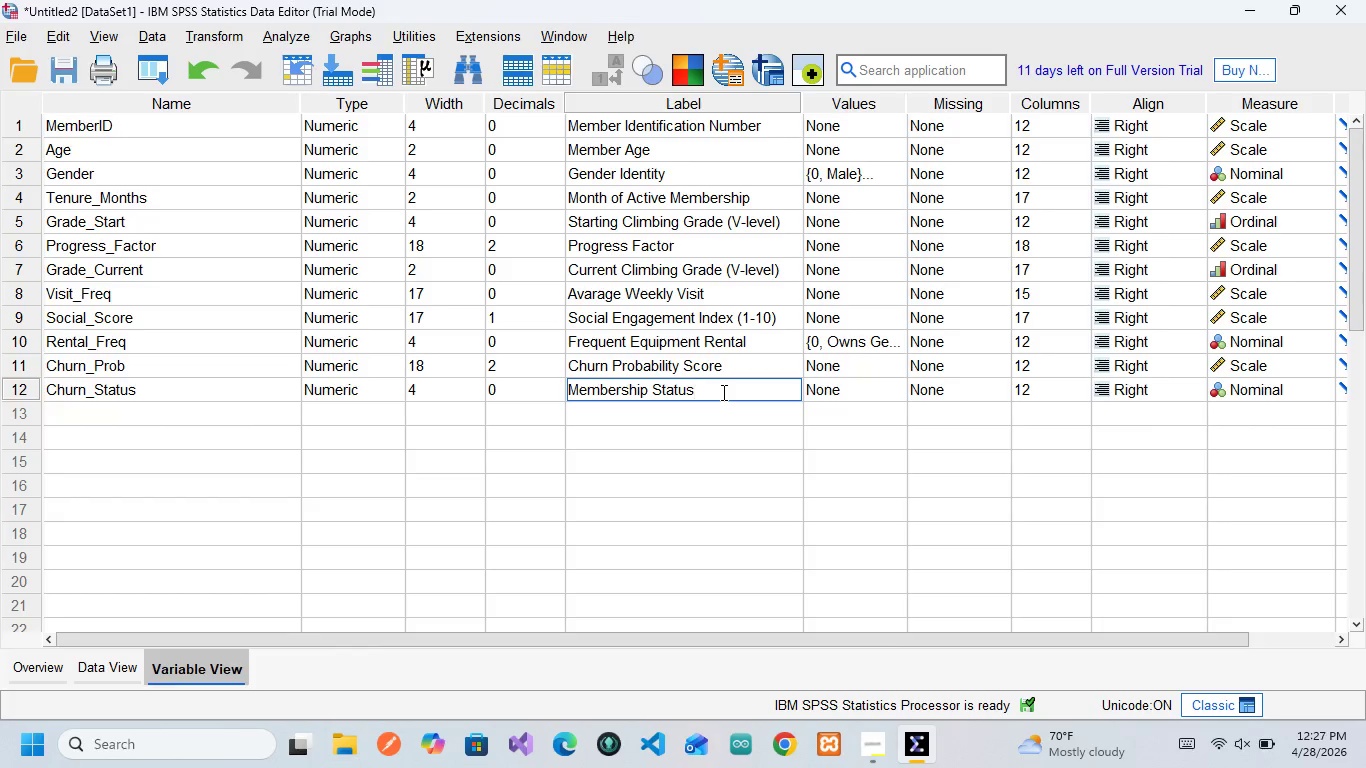 
left_click([888, 388])
 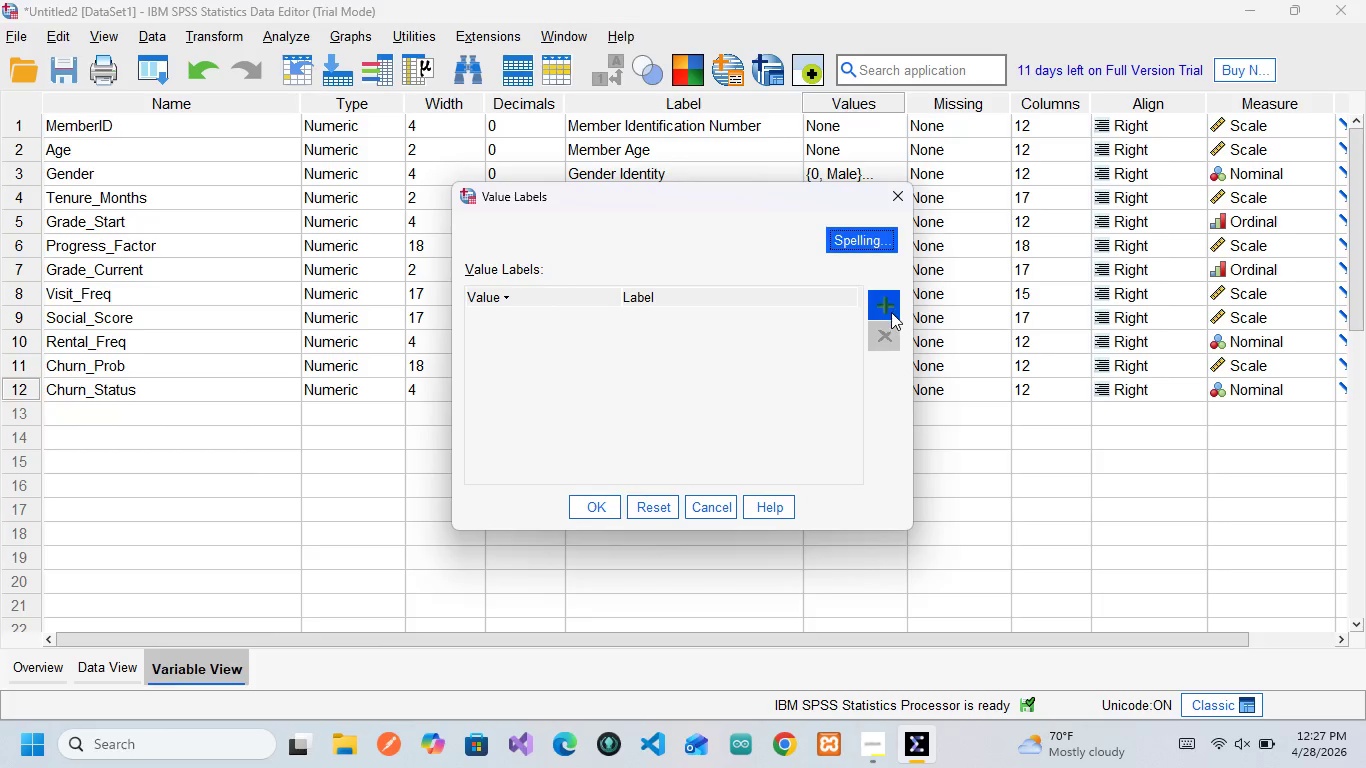 
left_click([888, 301])
 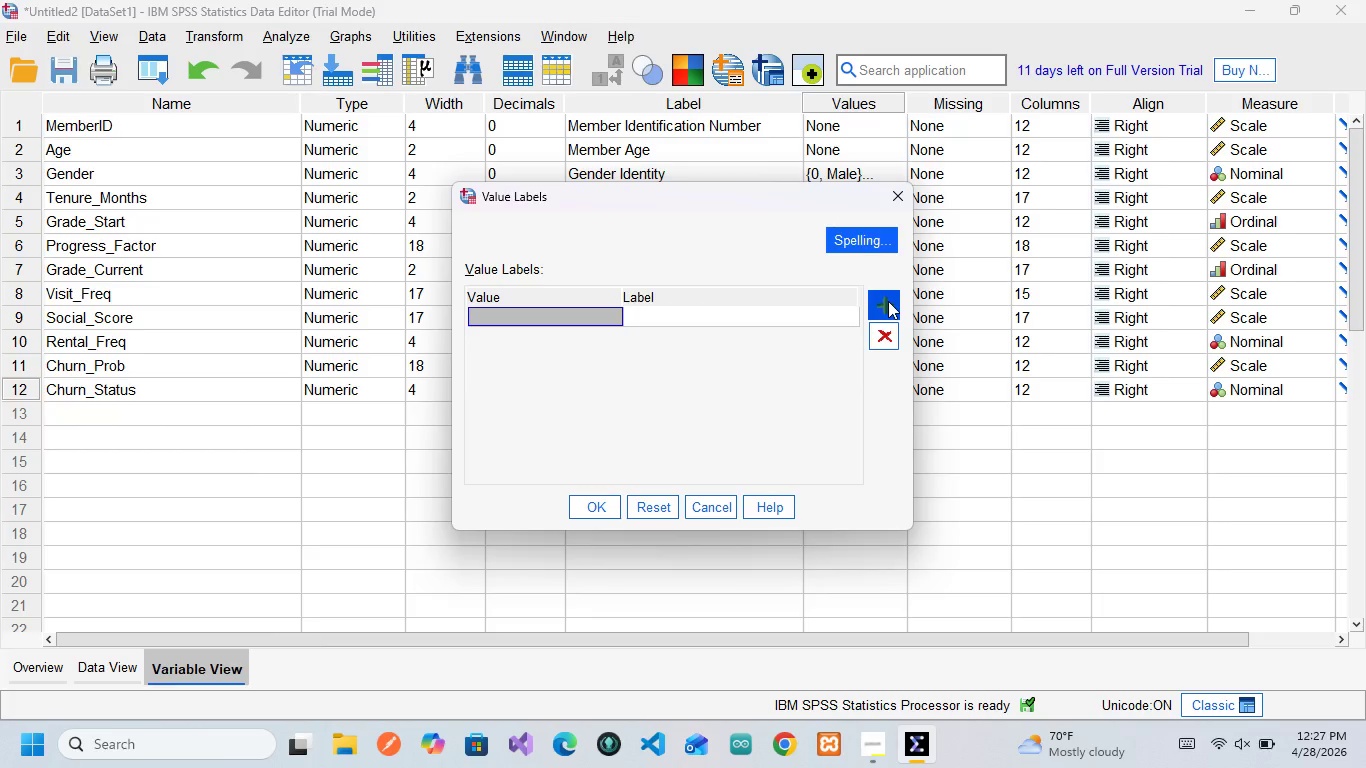 
key(0)
 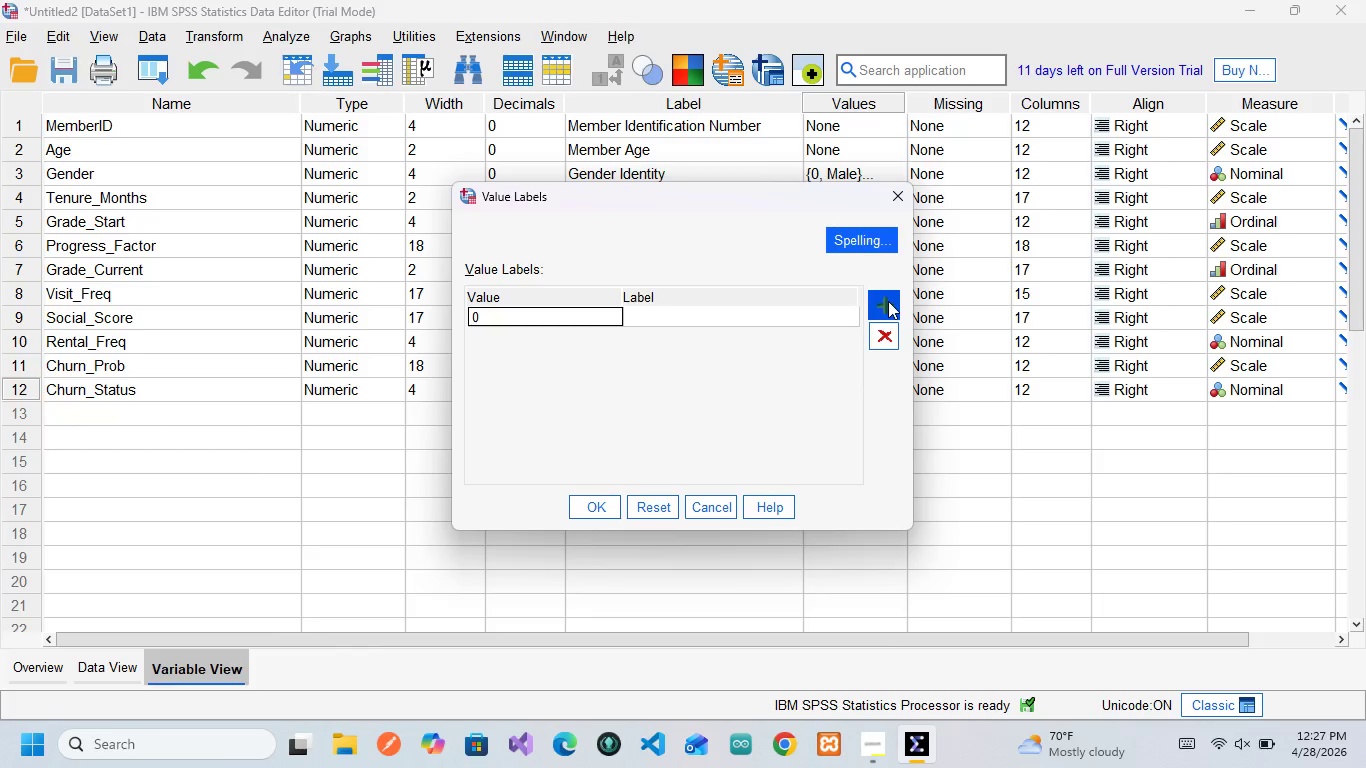 
key(ArrowRight)
 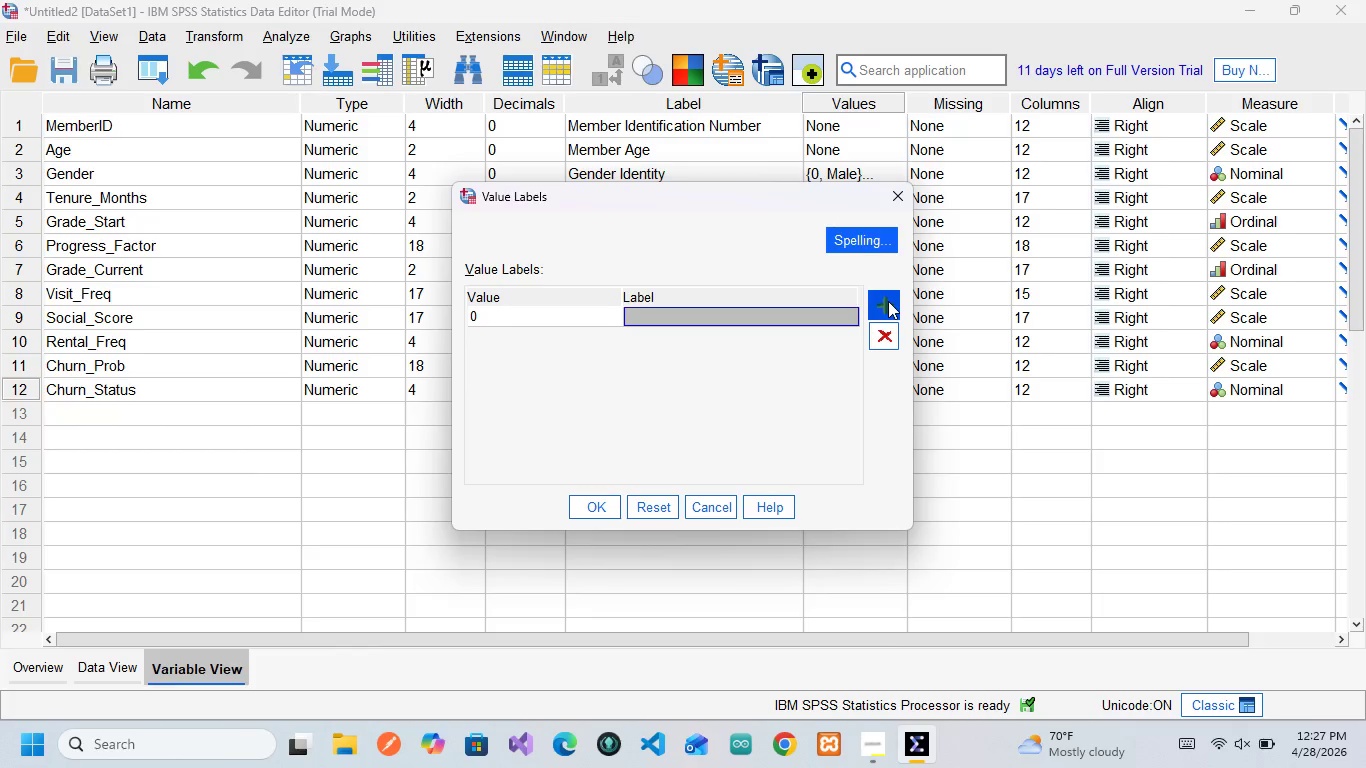 
type(Active Member)
 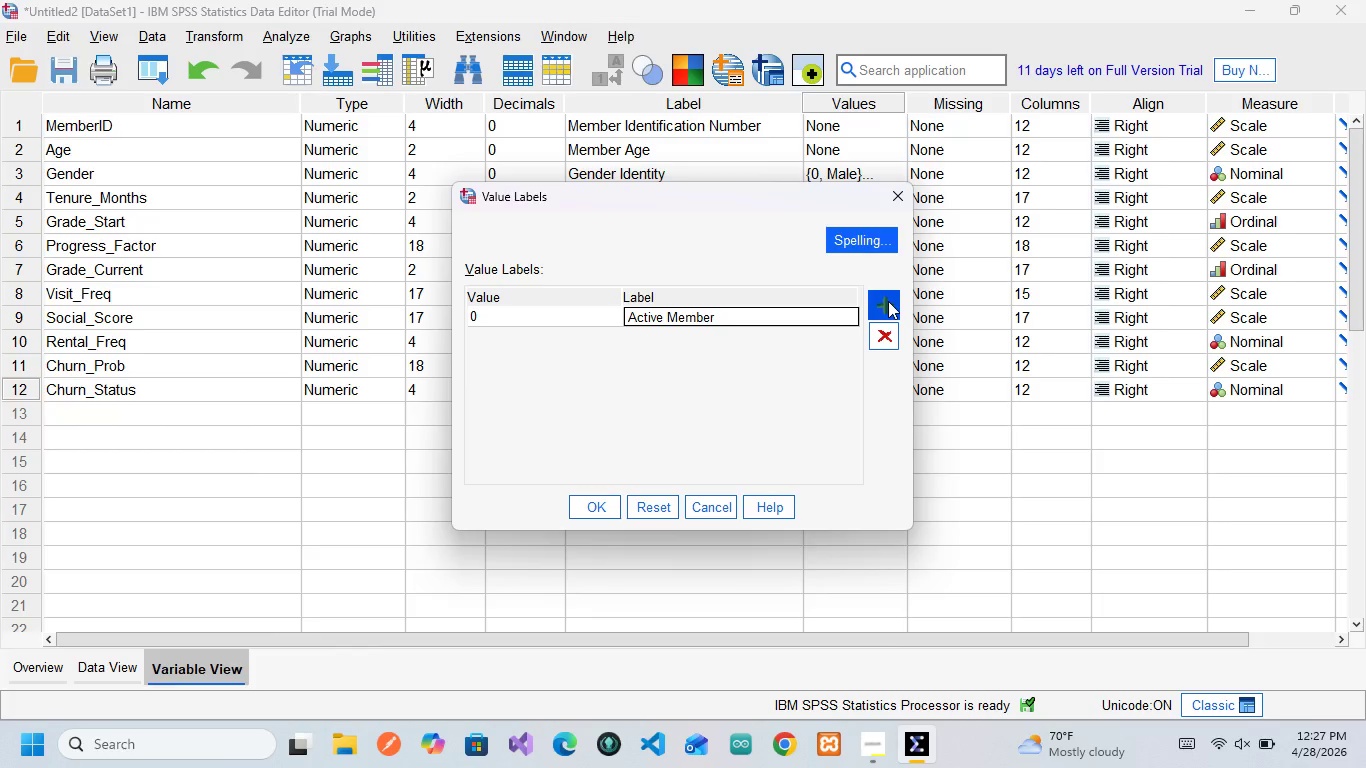 
left_click([888, 301])
 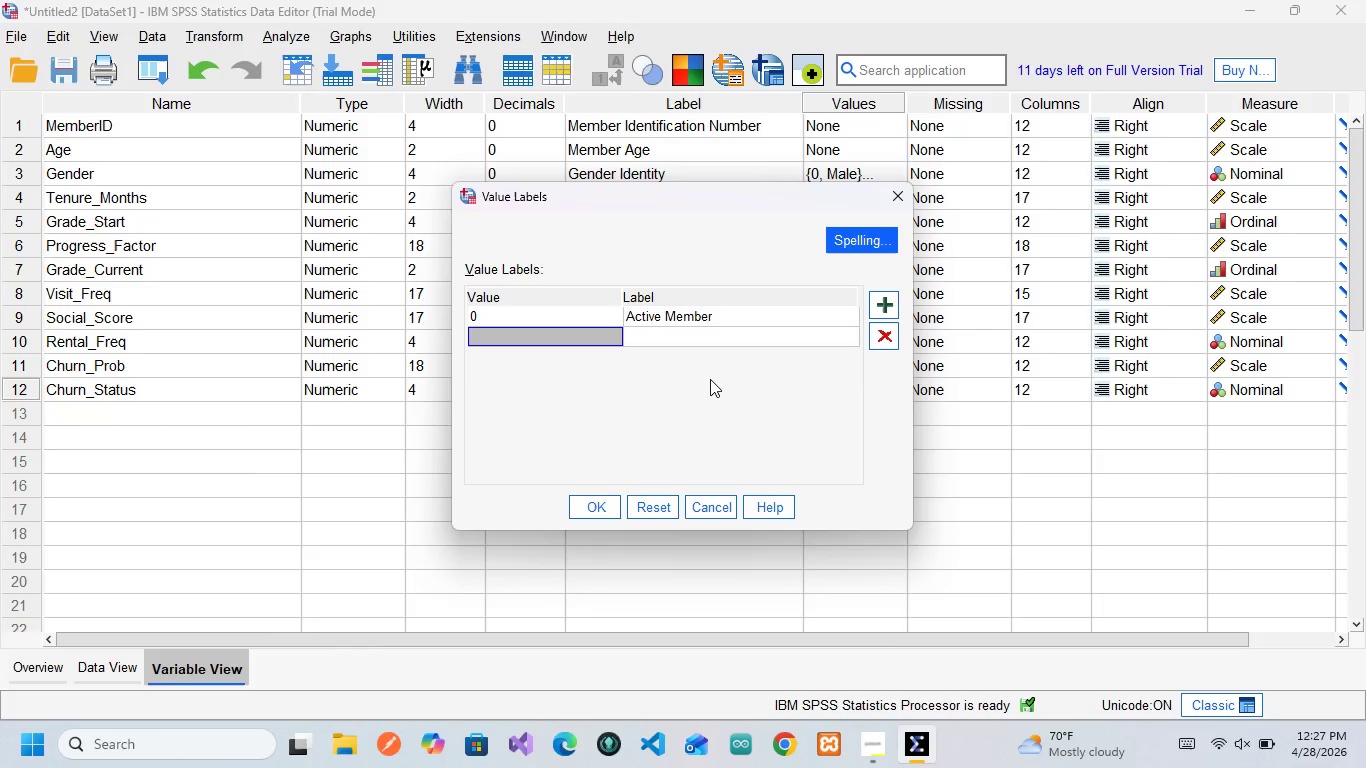 
key(1)
 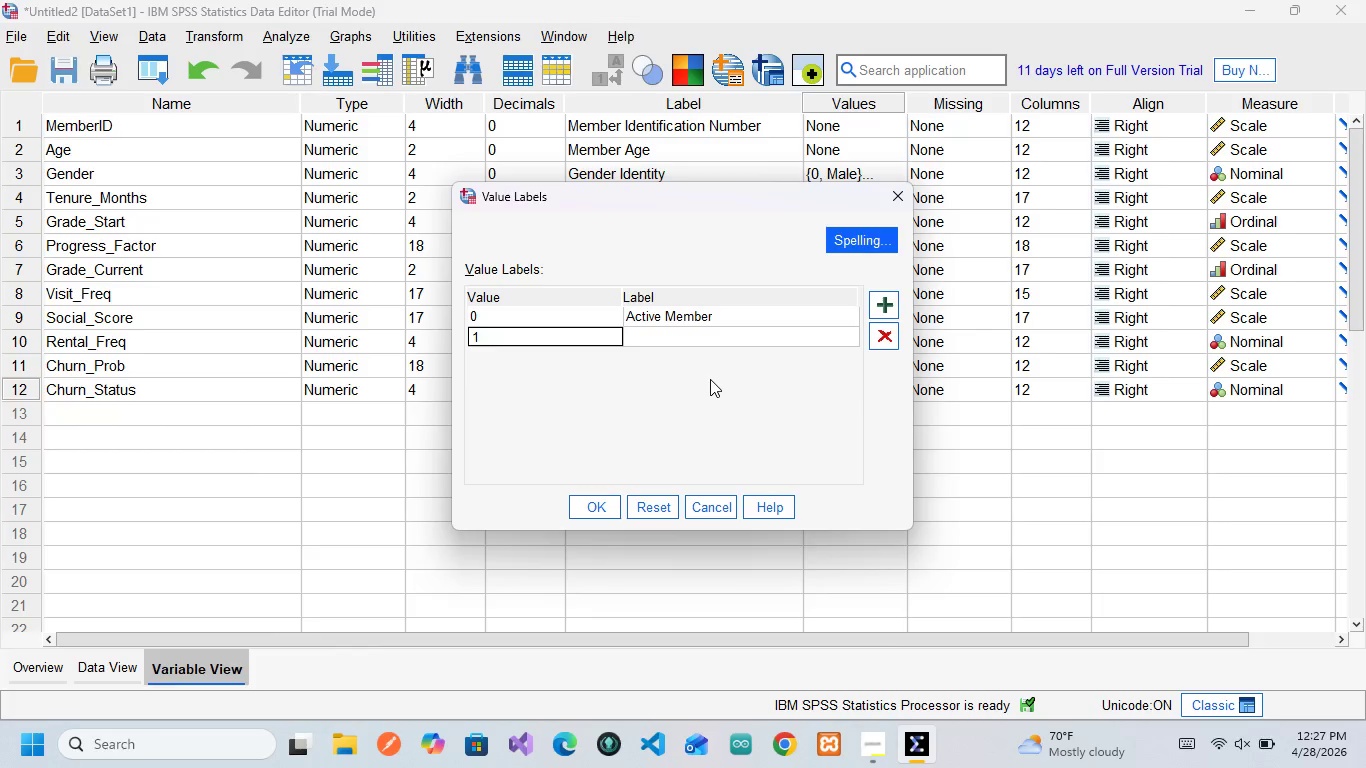 
key(ArrowRight)
 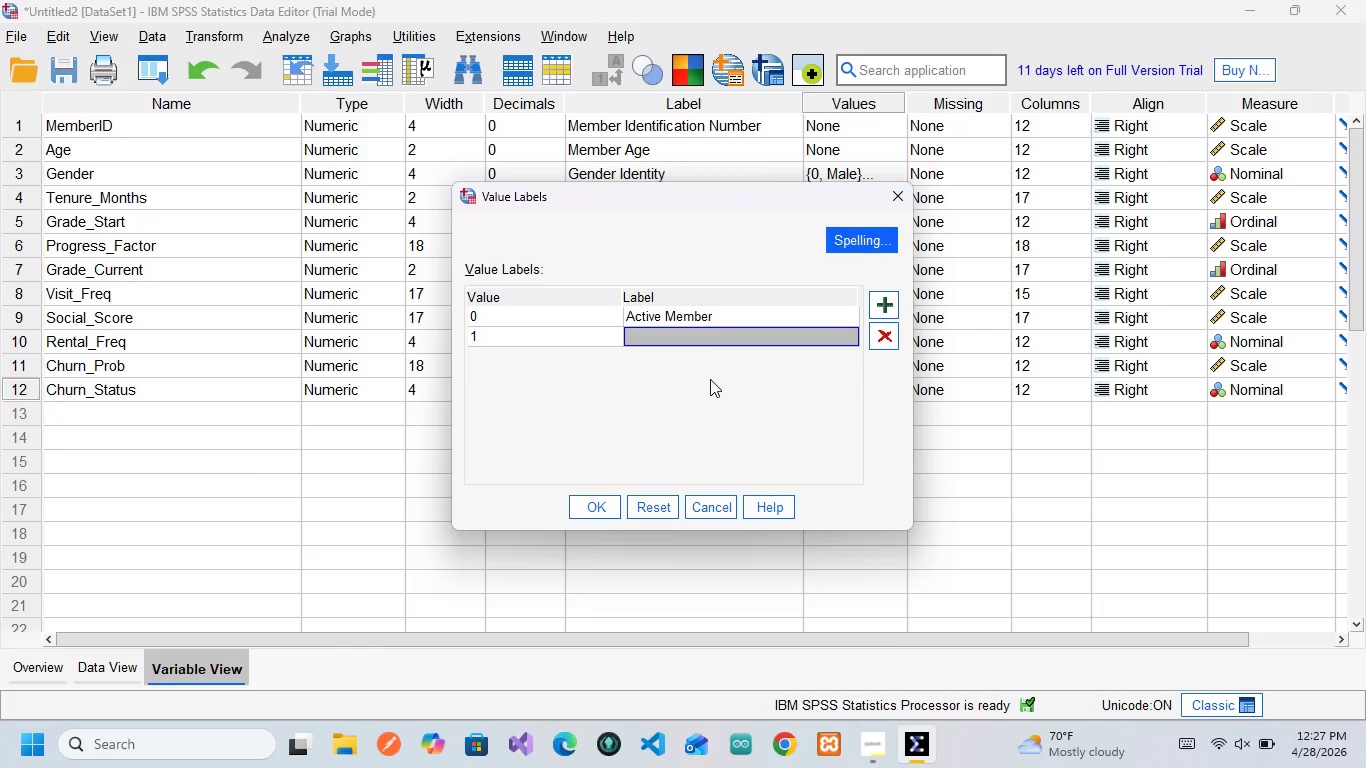 
type(Chr)
key(Backspace)
type(urned/Cancelled Mw)
key(Backspace)
type(ember)
 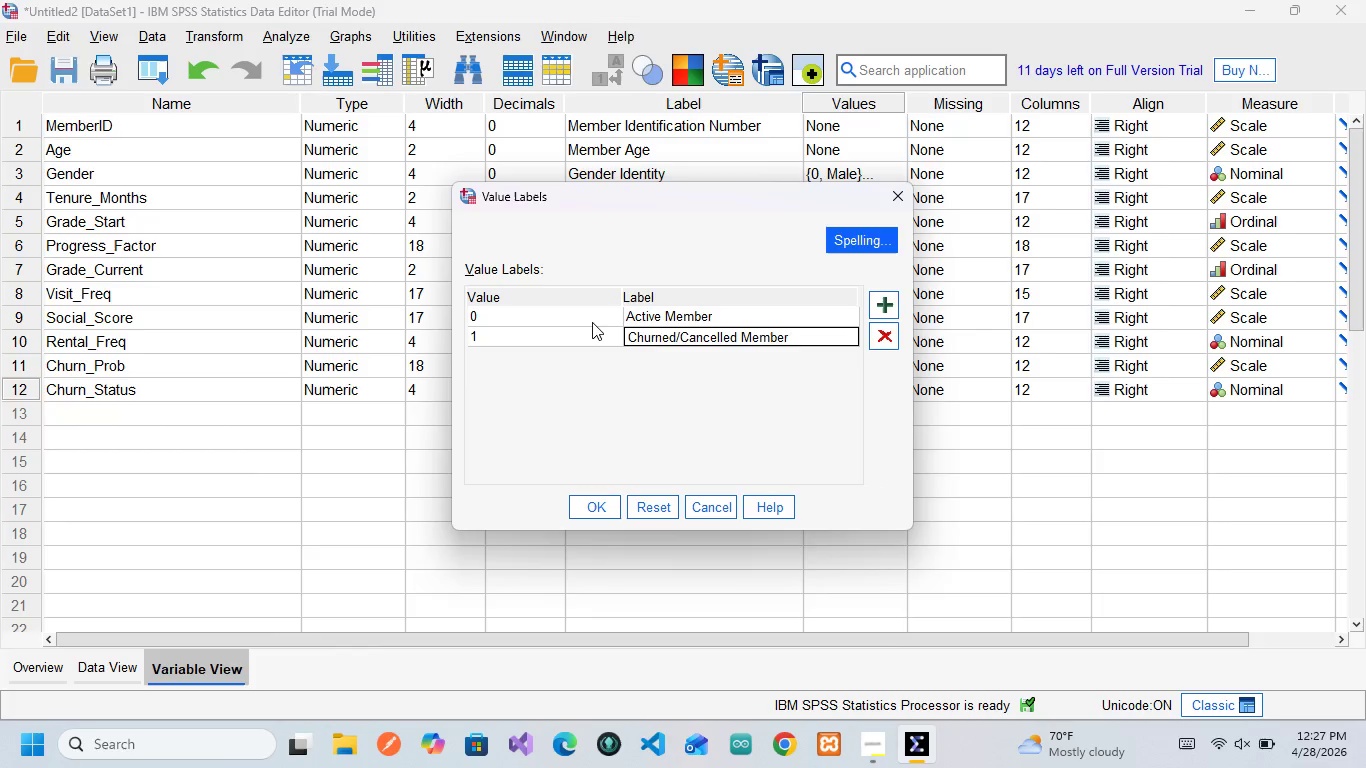 
left_click([592, 322])
 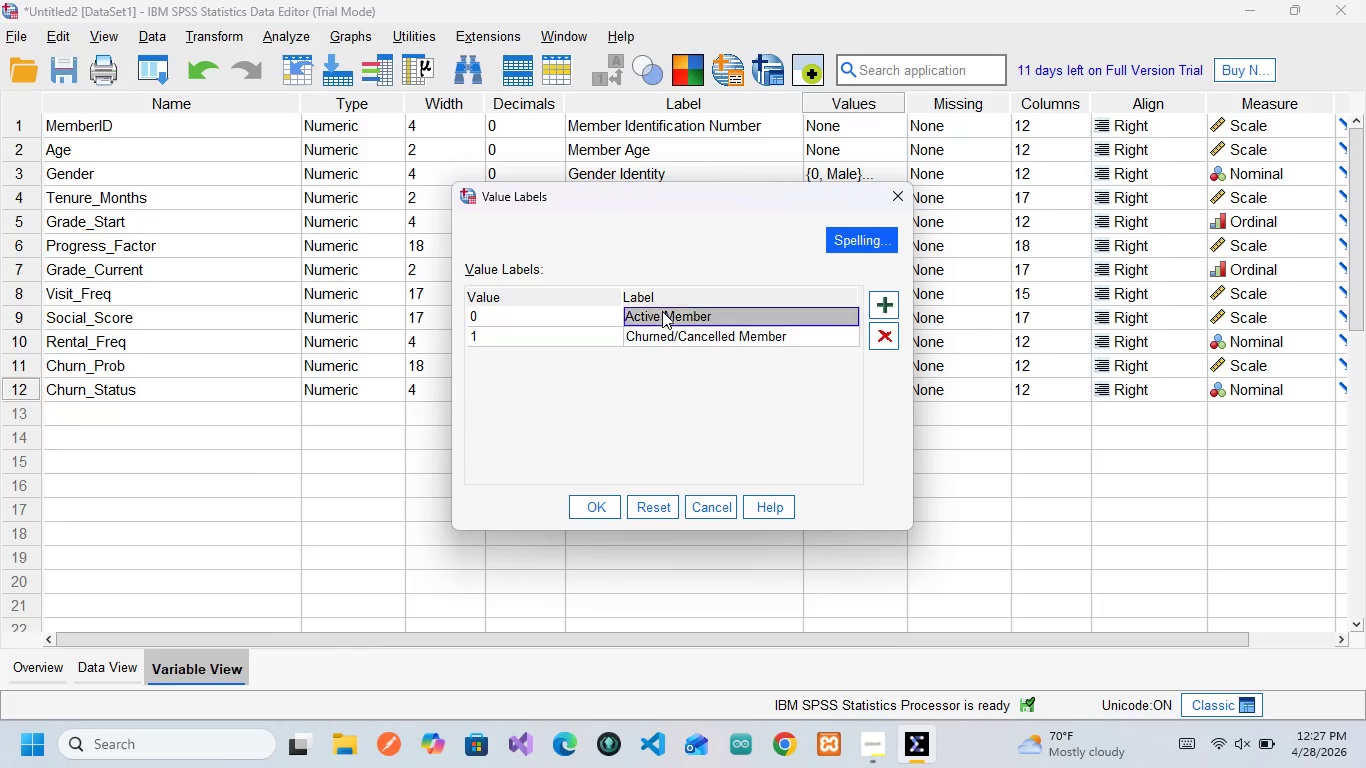 
left_click([662, 311])
 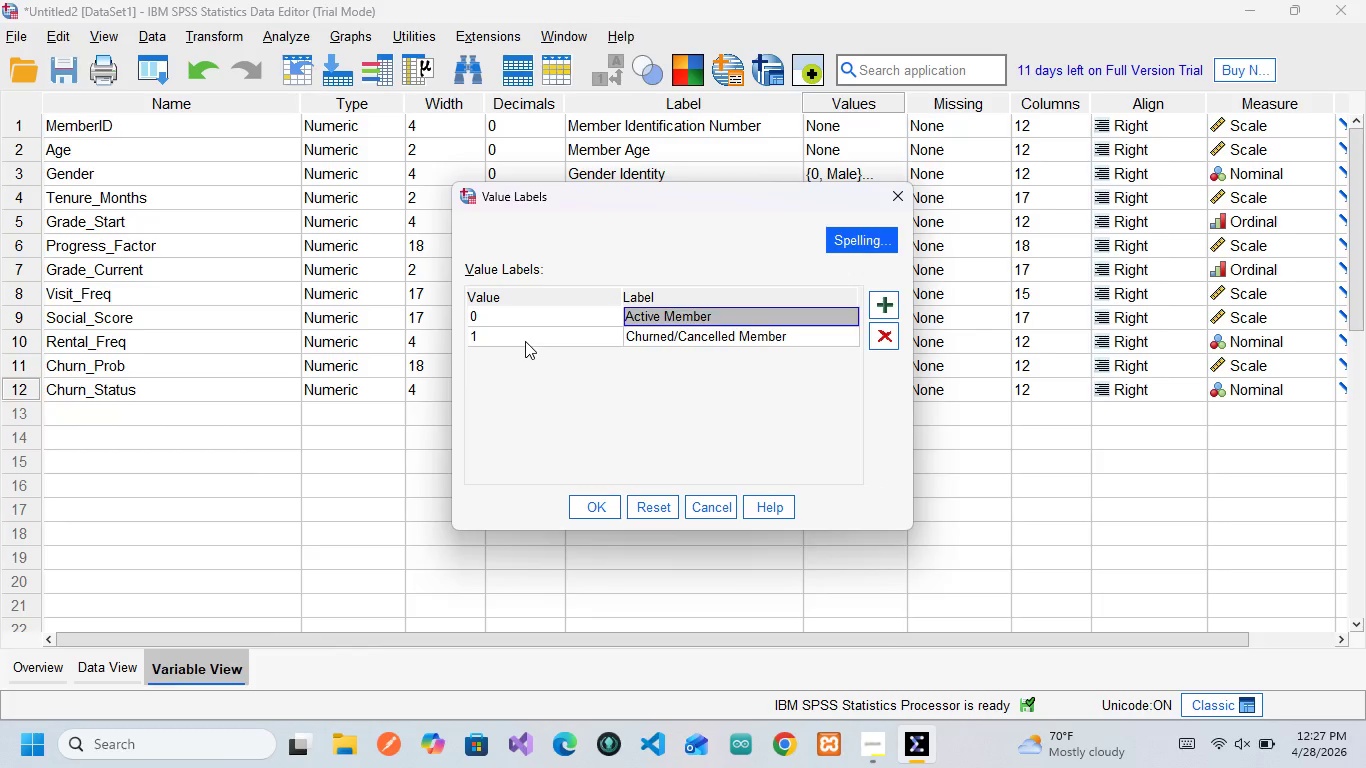 
left_click([525, 341])
 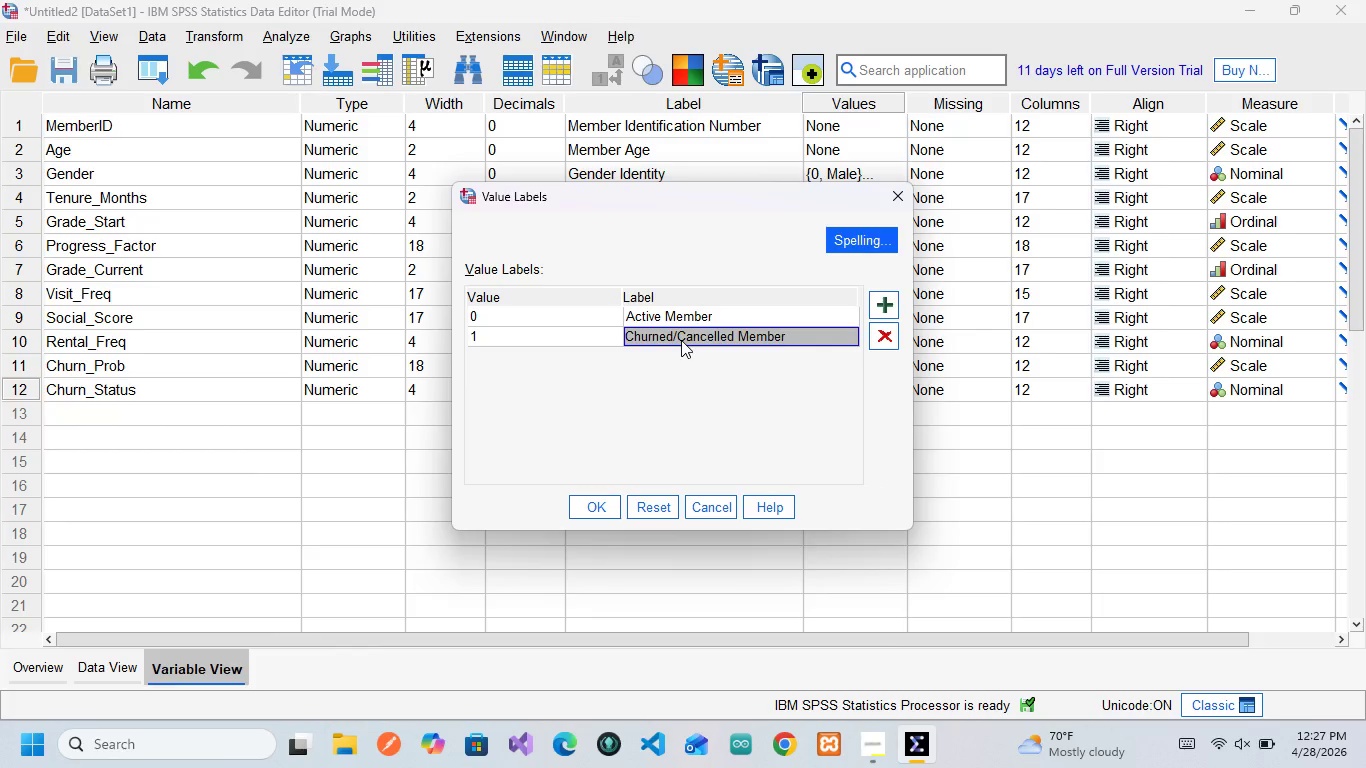 
left_click([681, 340])
 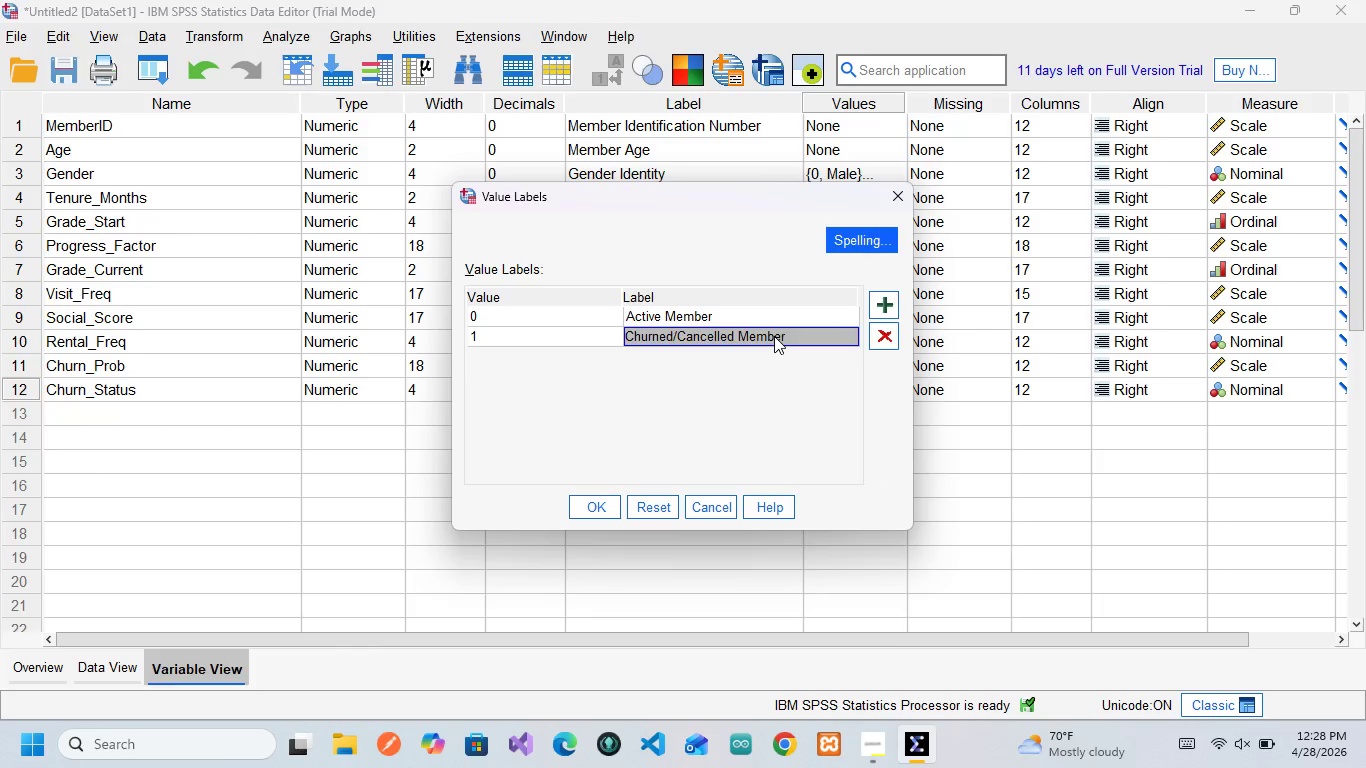 
wait(6.09)
 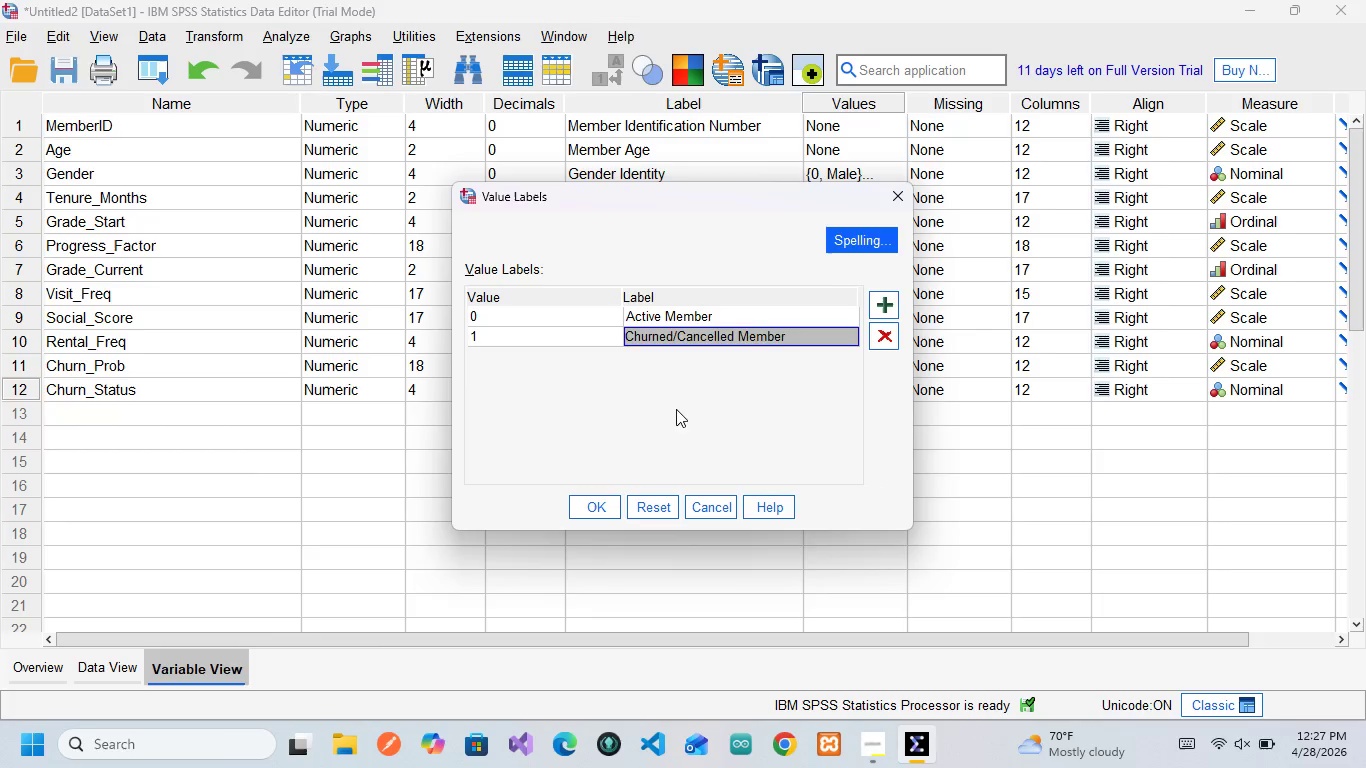 
double_click([751, 337])
 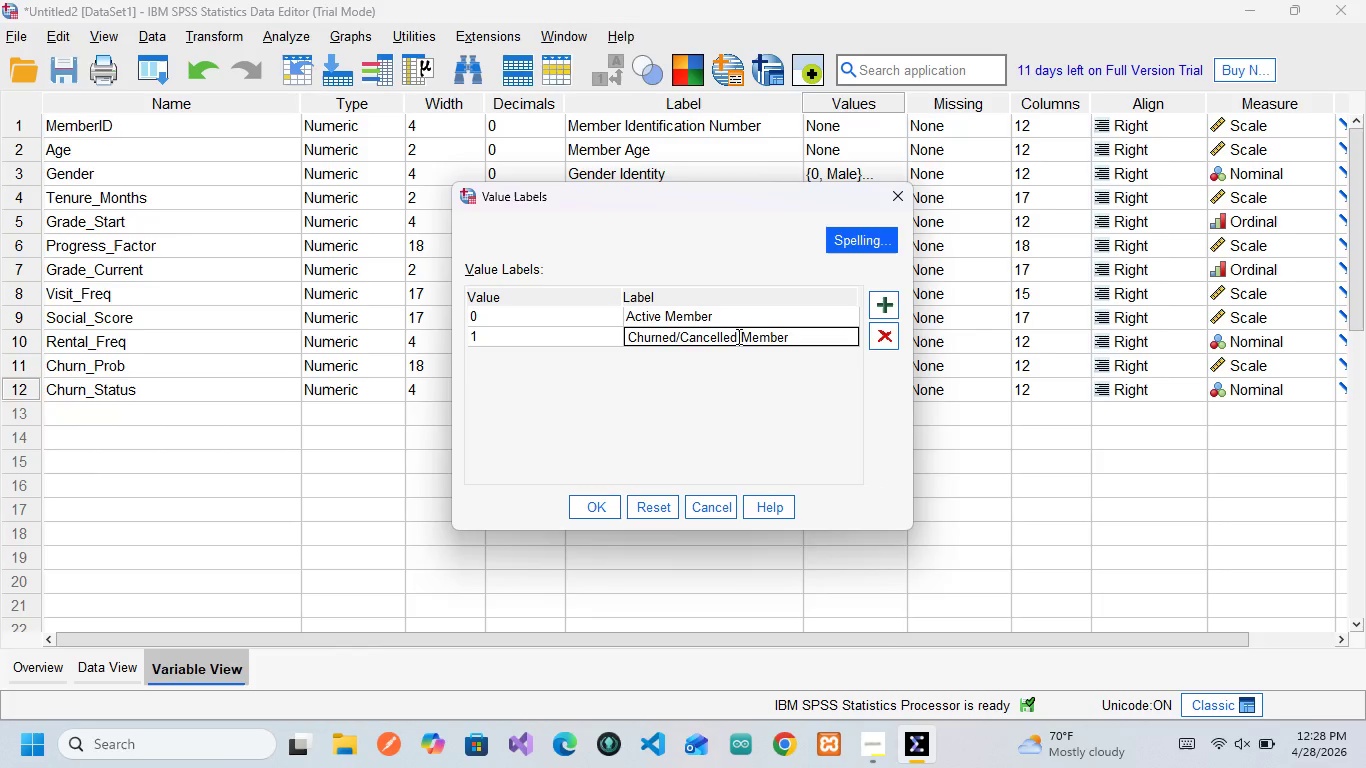 
left_click_drag(start_coordinate=[737, 336], to_coordinate=[678, 334])
 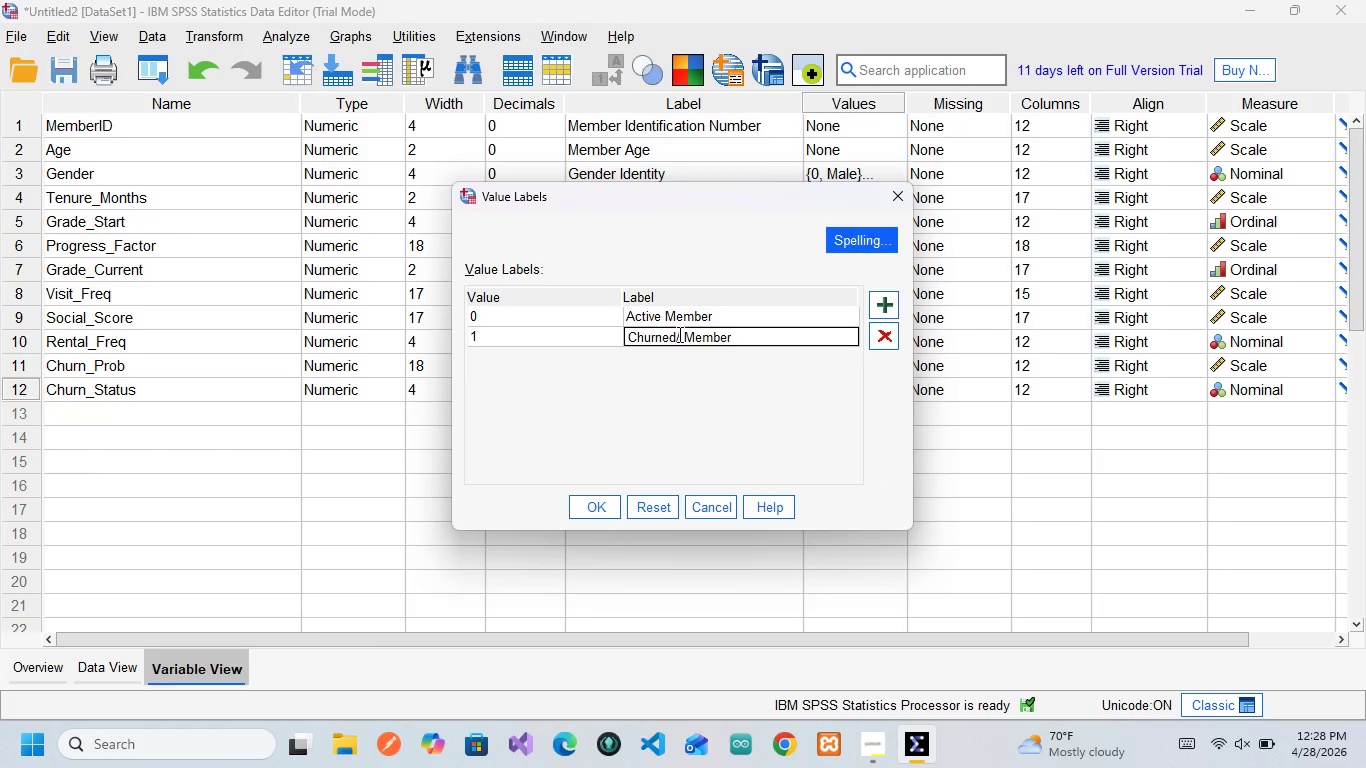 
key(Backspace)
 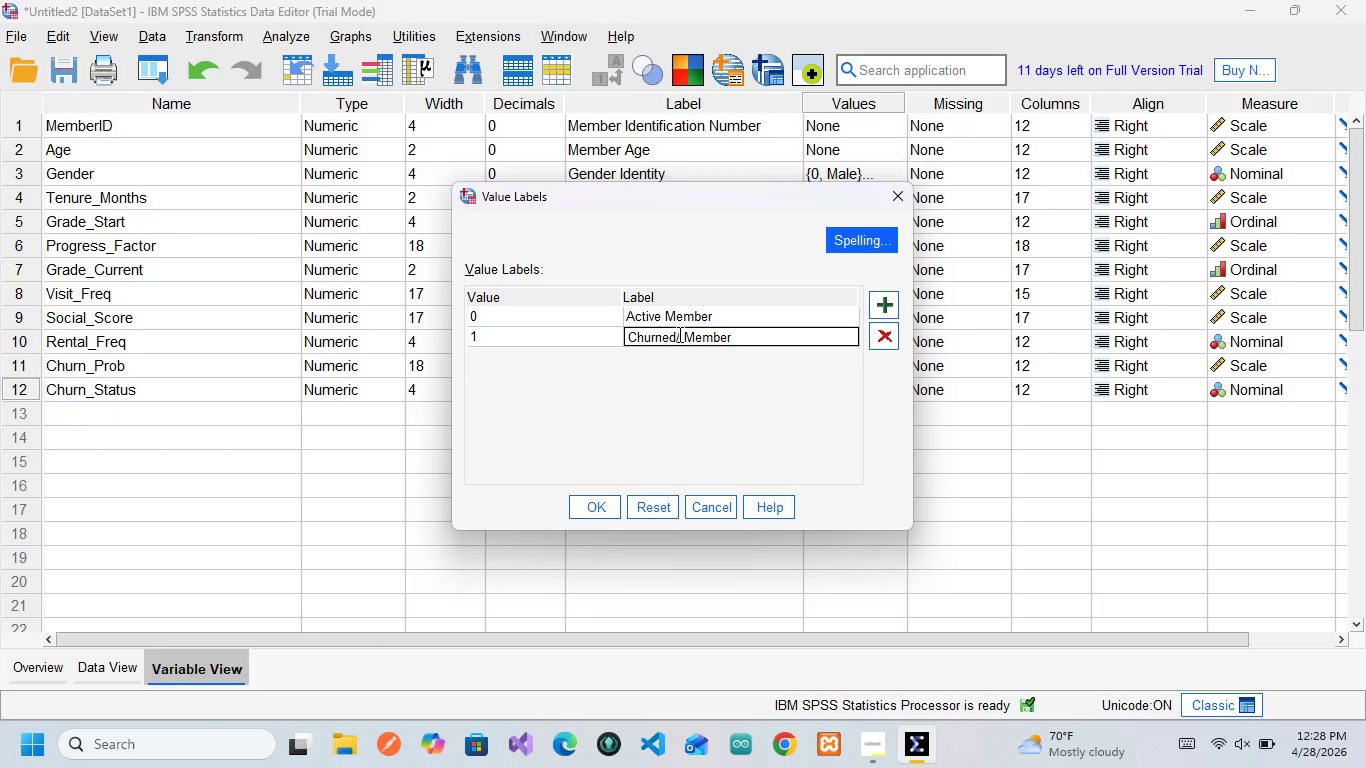 
key(Backspace)
 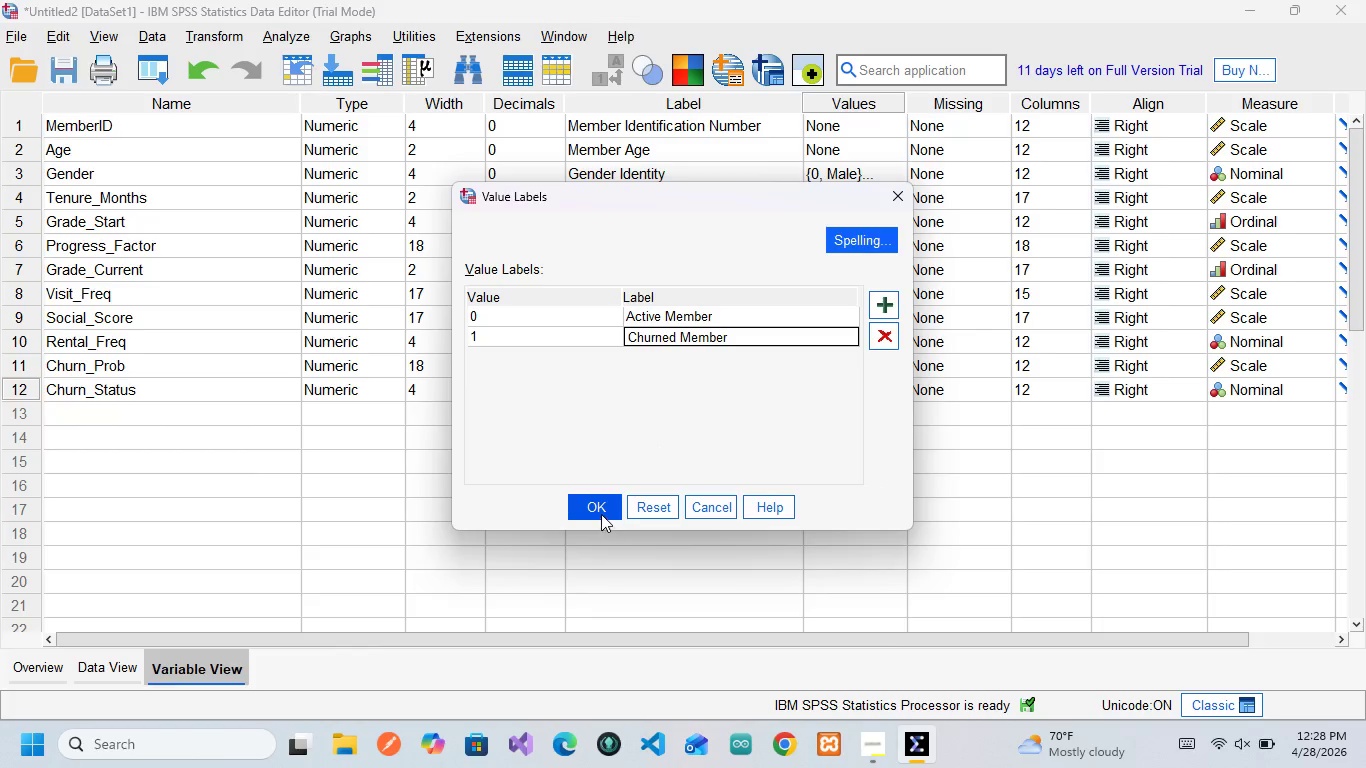 
left_click([601, 511])
 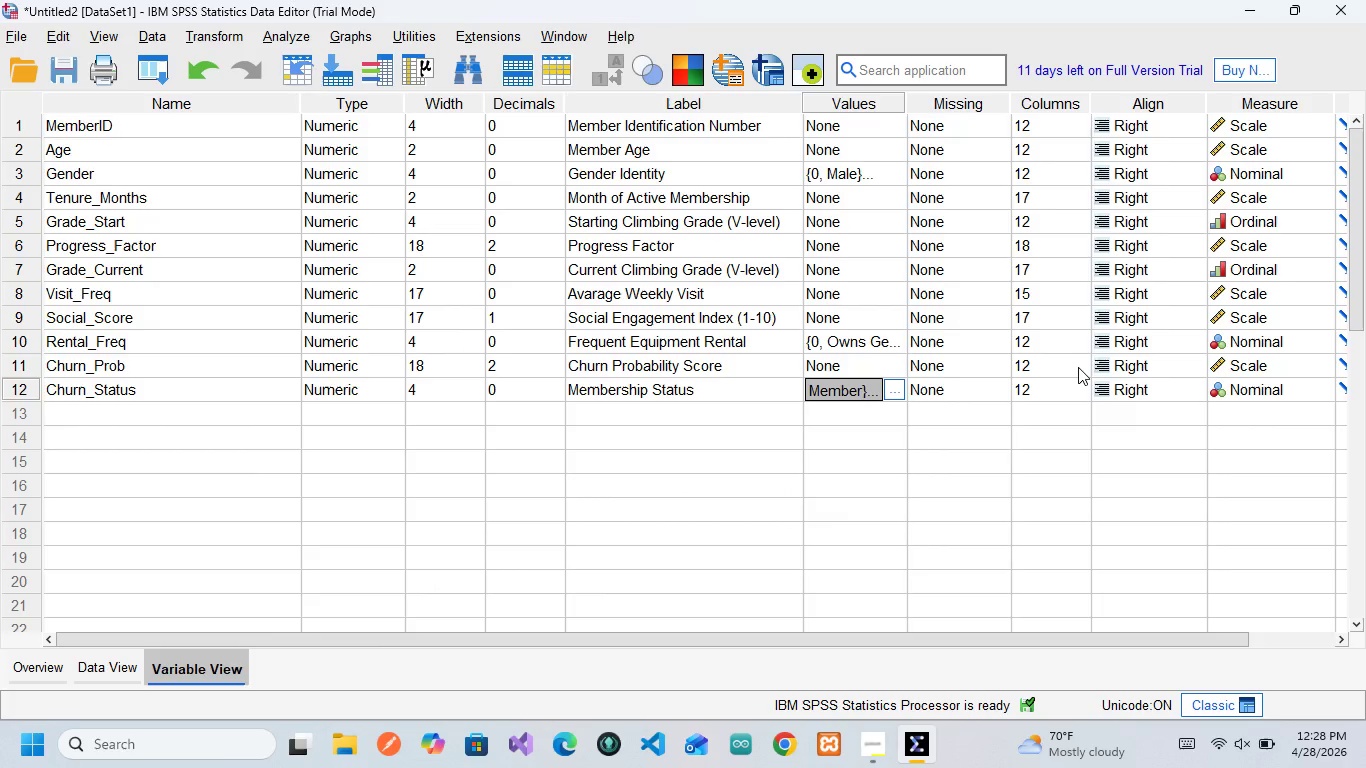 
wait(10.41)
 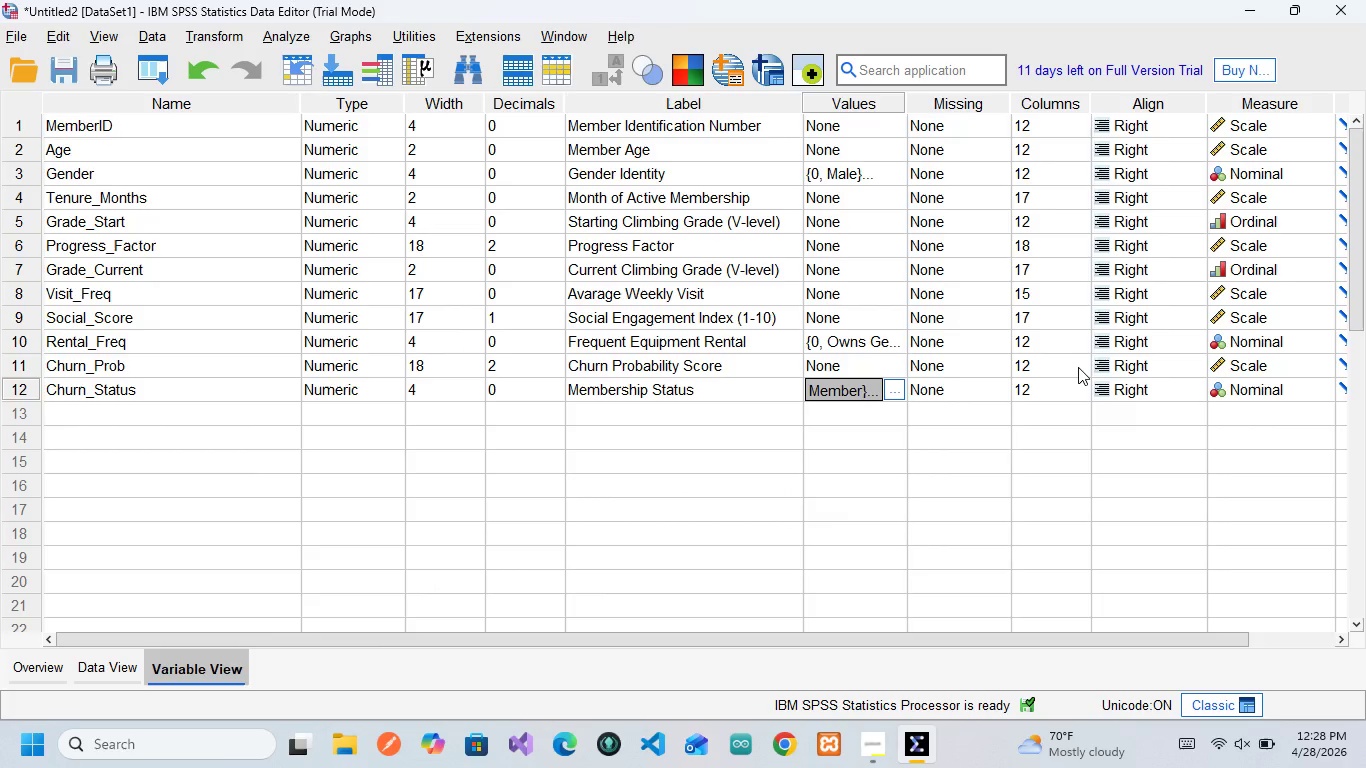 
left_click([989, 489])
 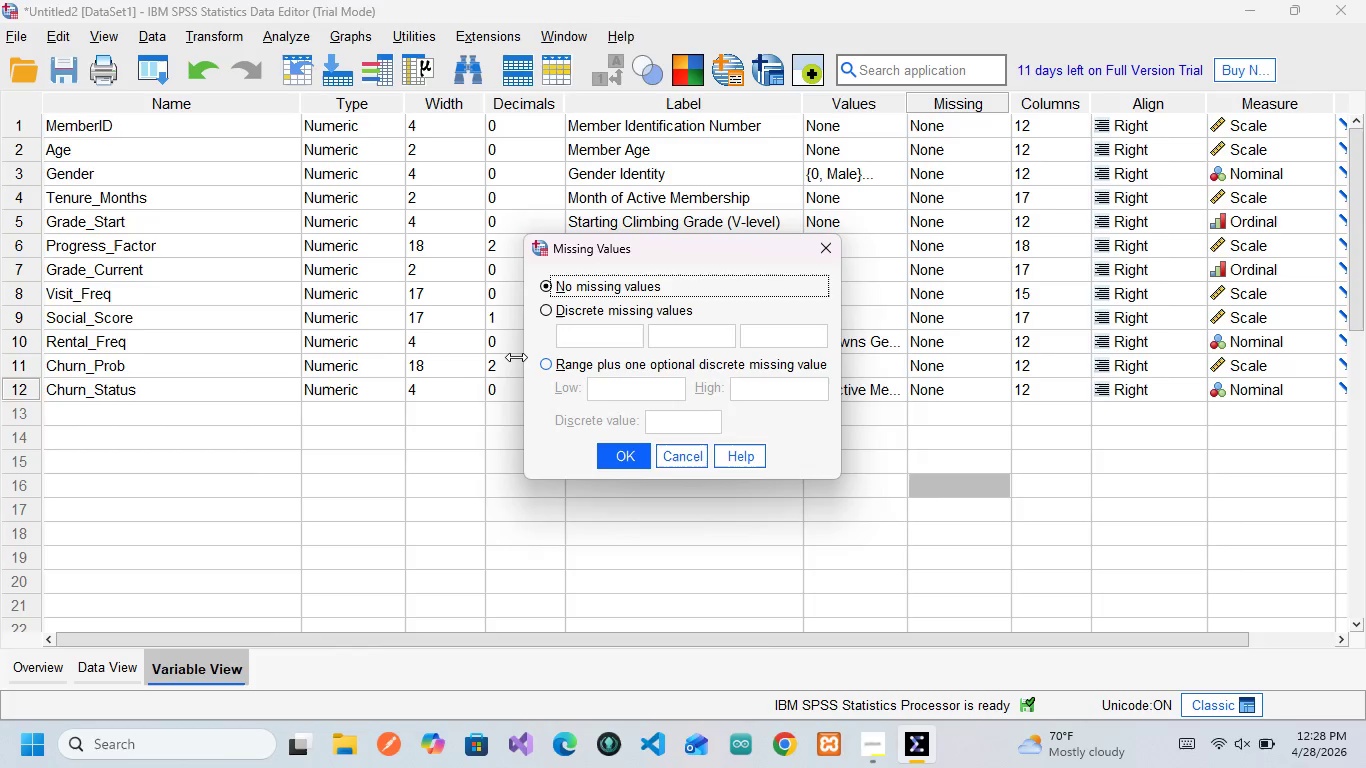 
left_click([373, 352])
 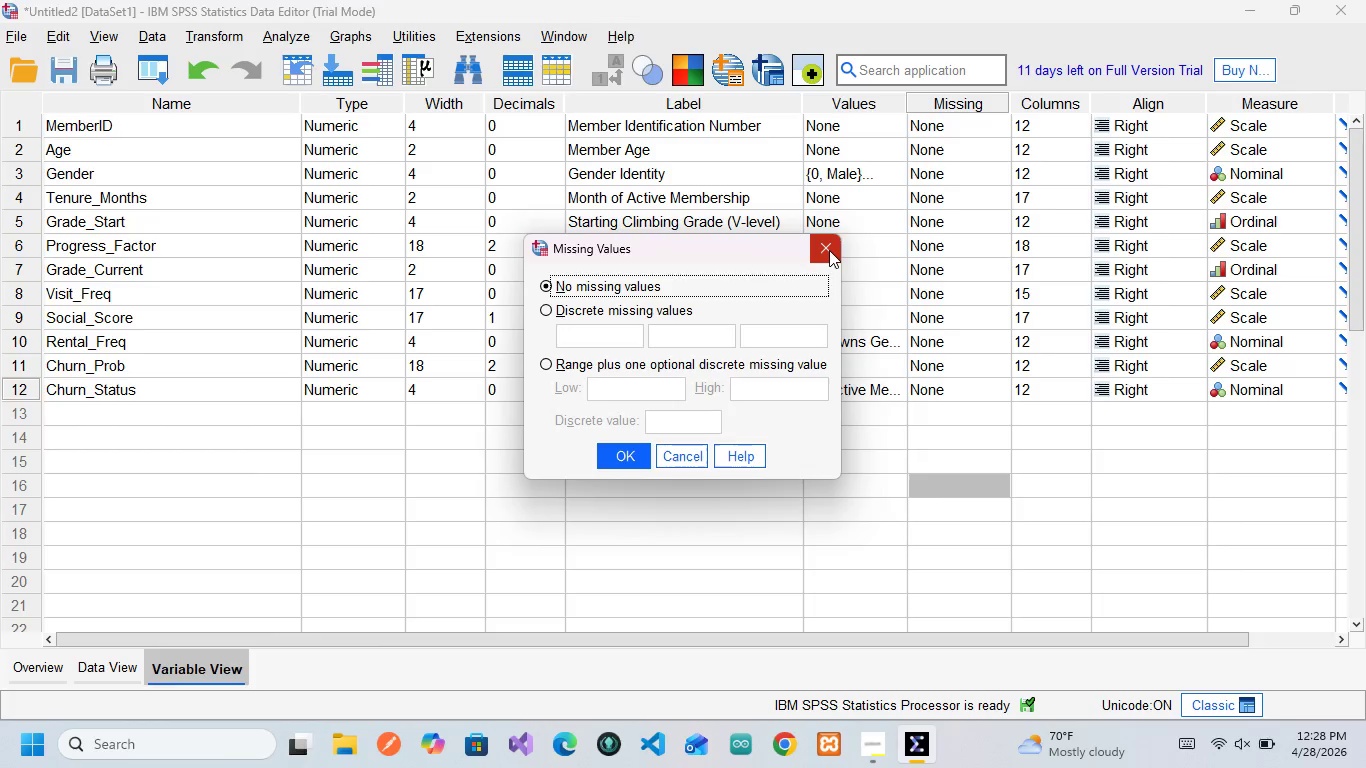 
left_click([829, 250])
 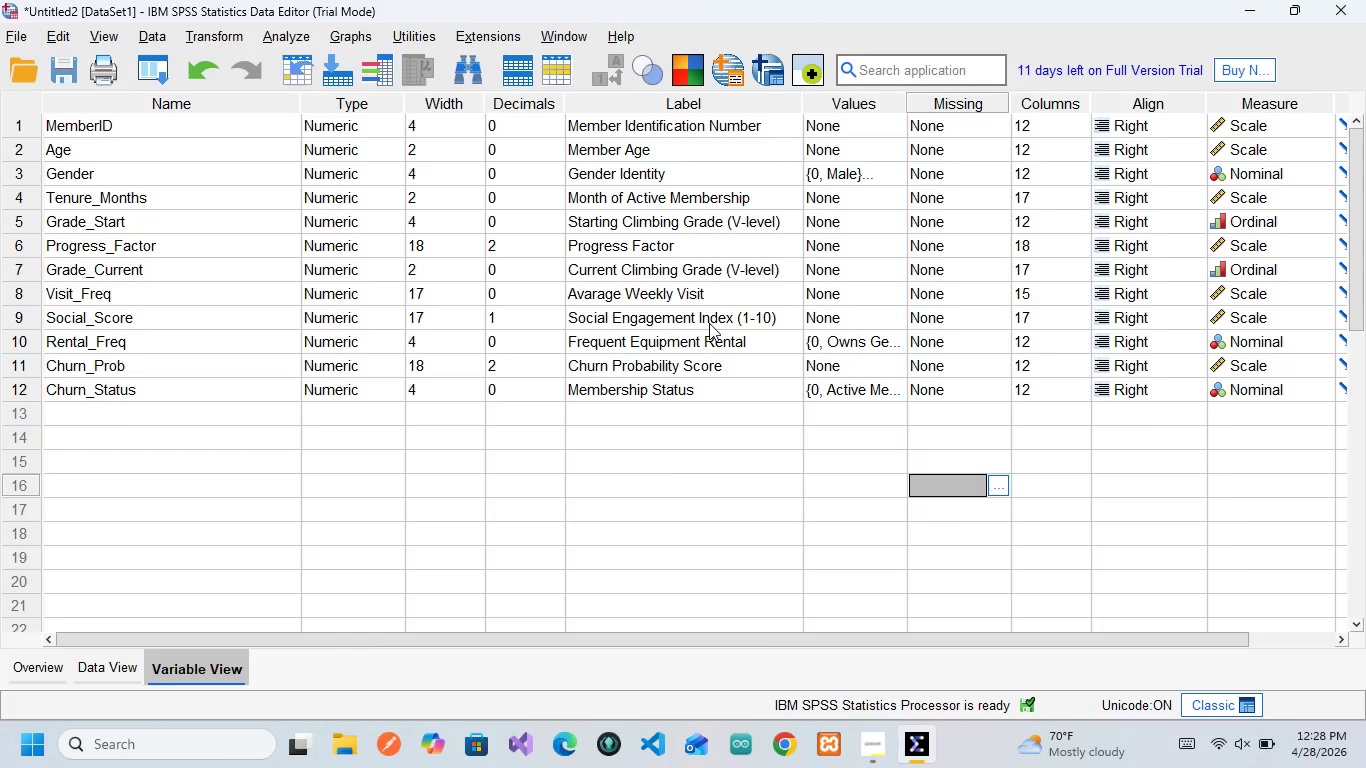 
wait(5.94)
 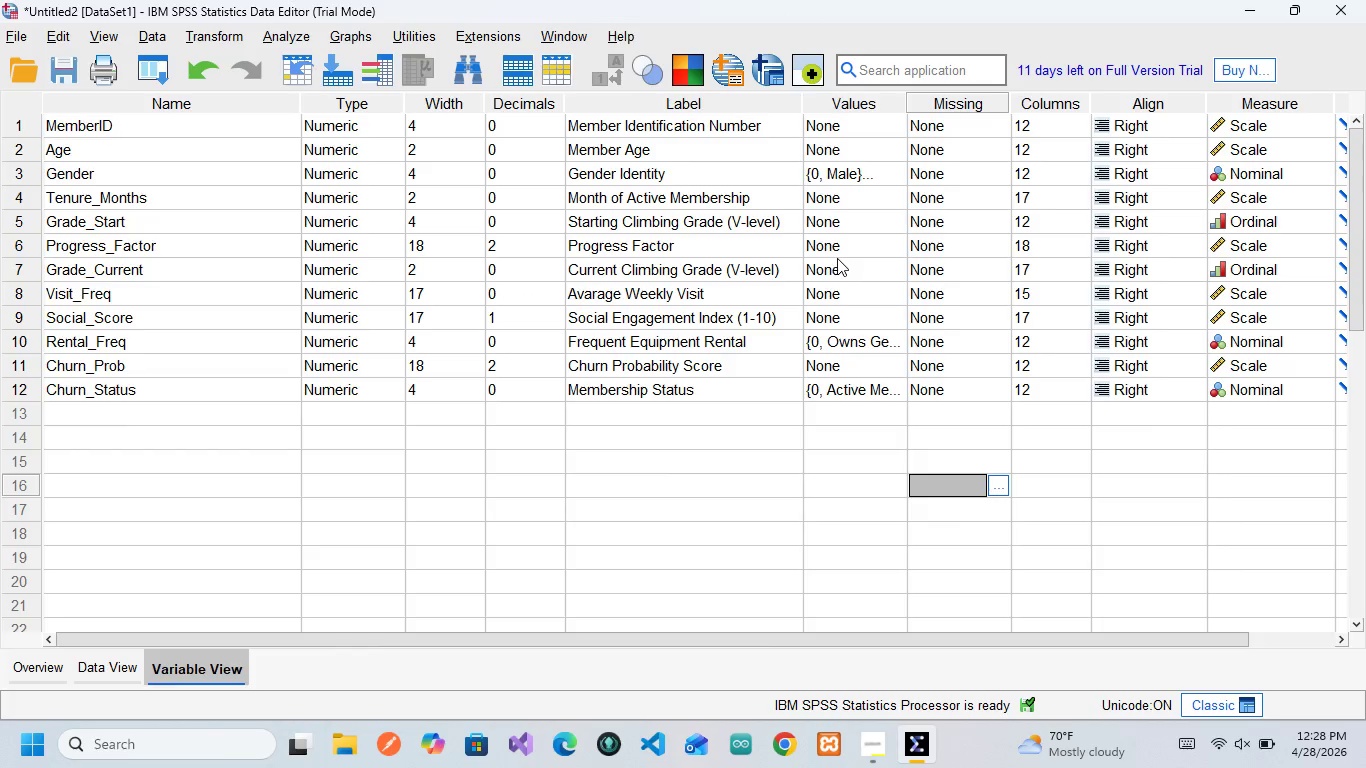 
scroll: coordinate [703, 343], scroll_direction: down, amount: 7.0
 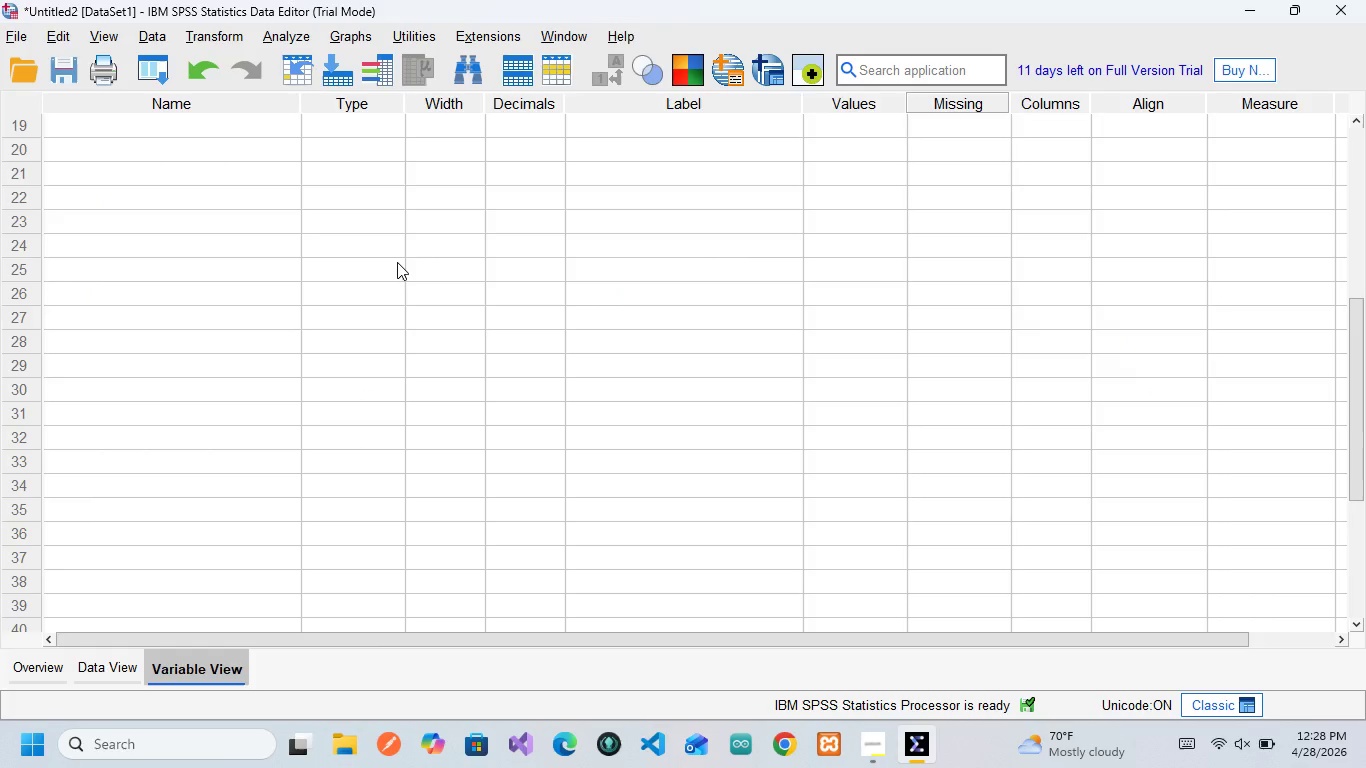 
scroll: coordinate [397, 262], scroll_direction: up, amount: 31.0
 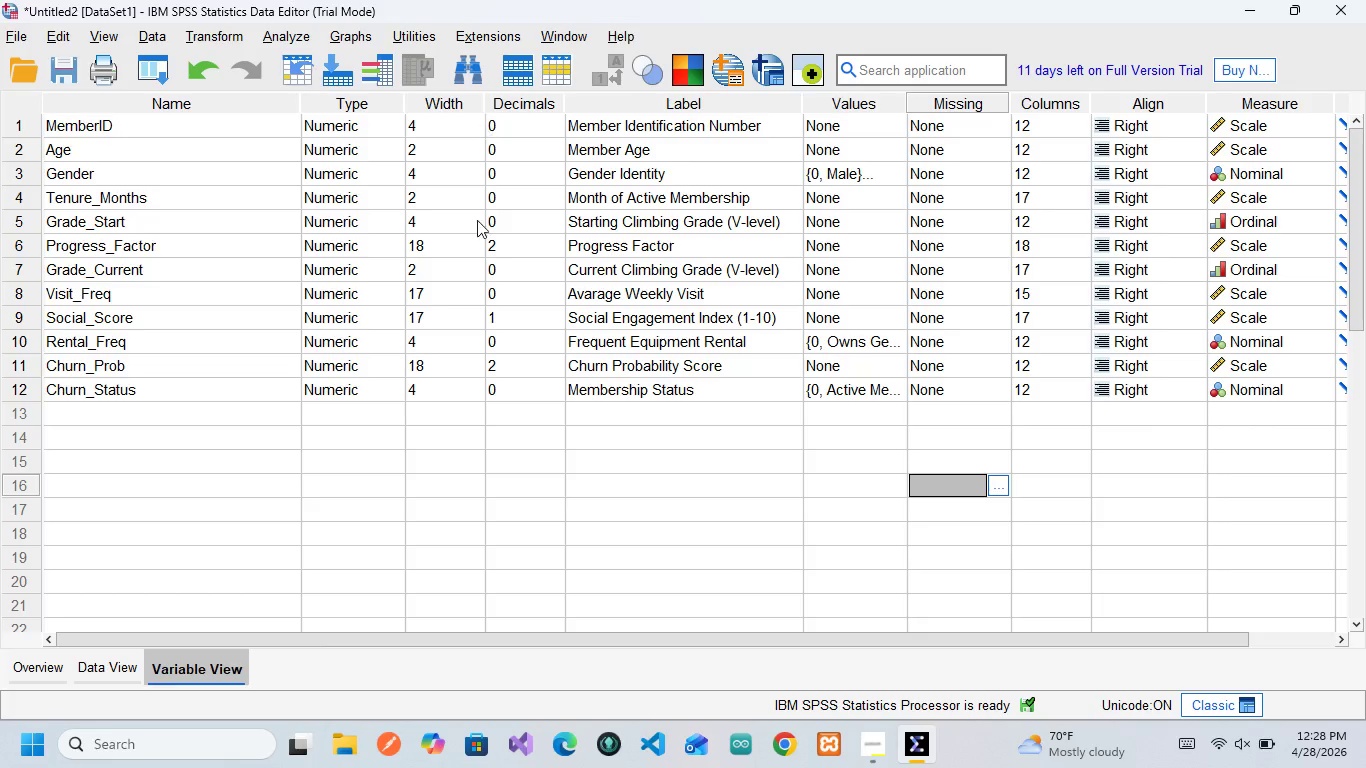 
wait(12.06)
 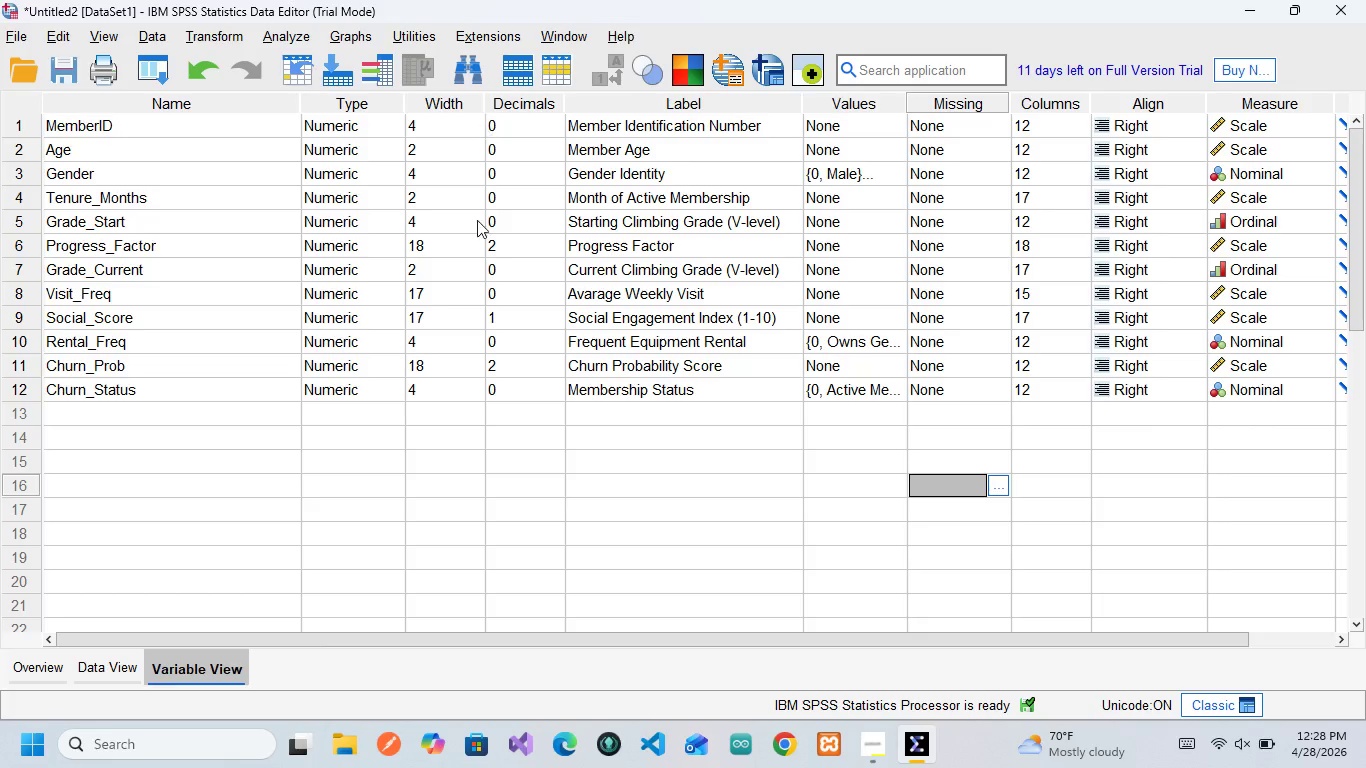 
left_click([517, 320])
 